 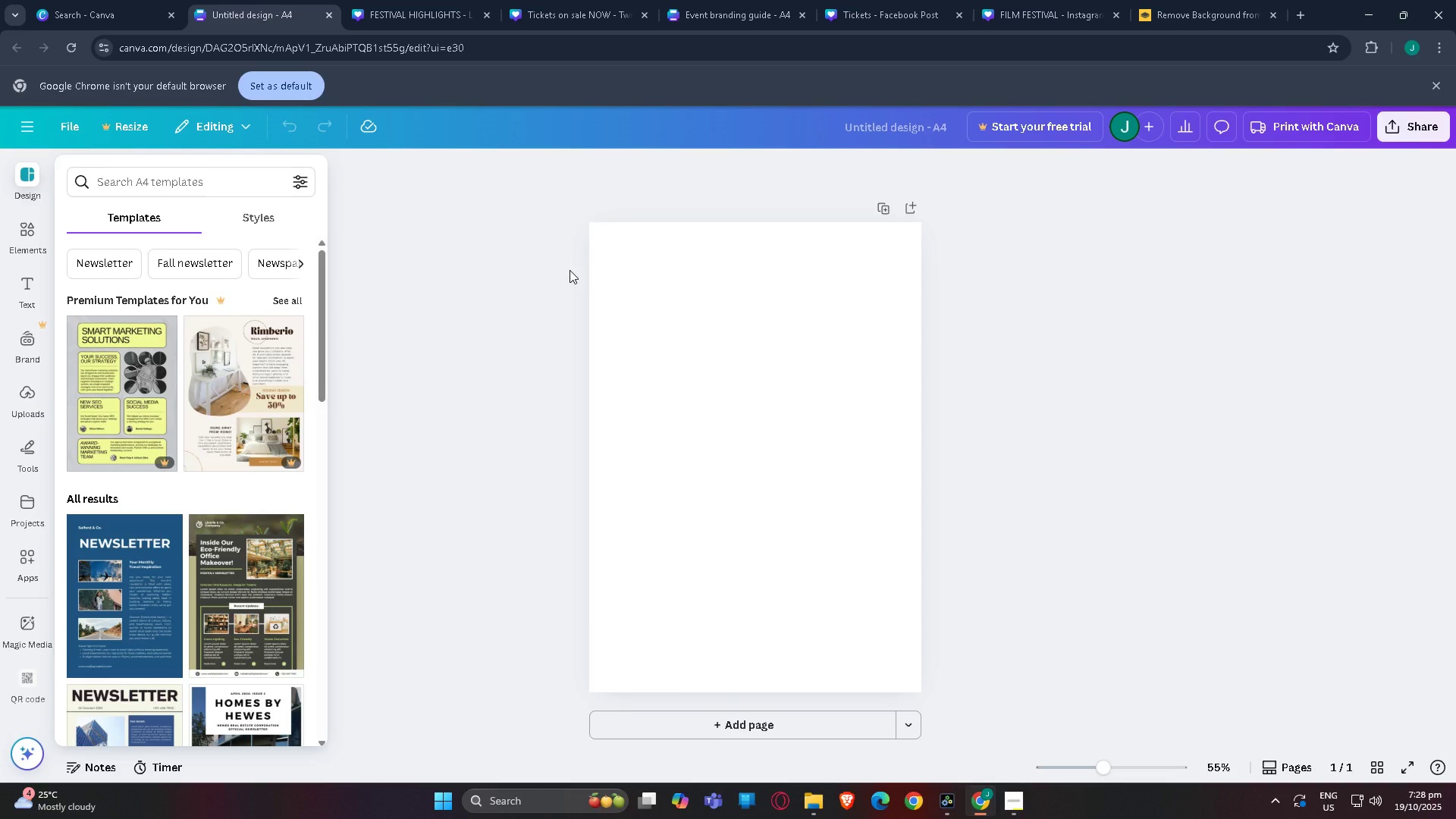 
mouse_move([325, 16])
 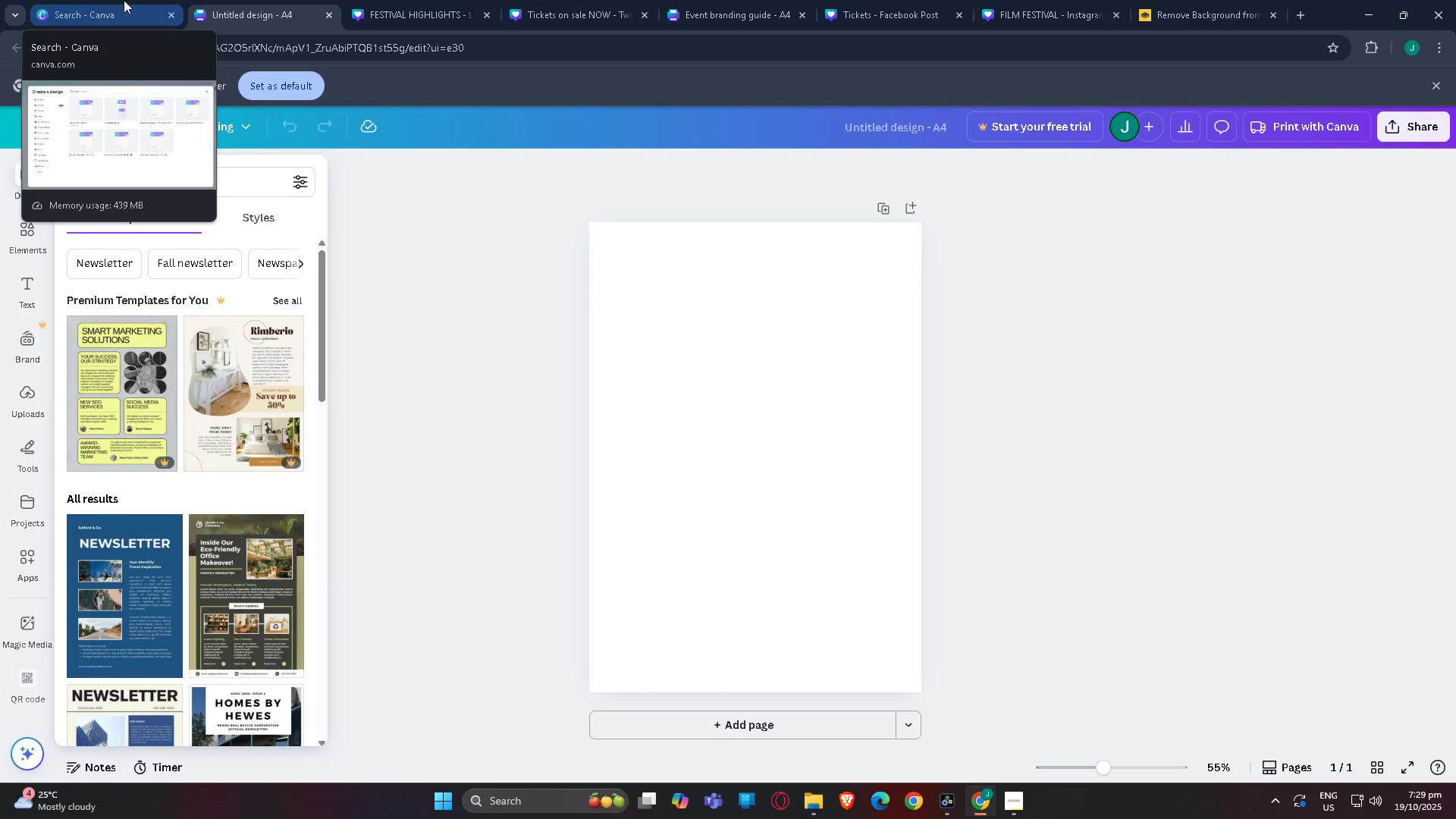 
left_click([123, 0])
 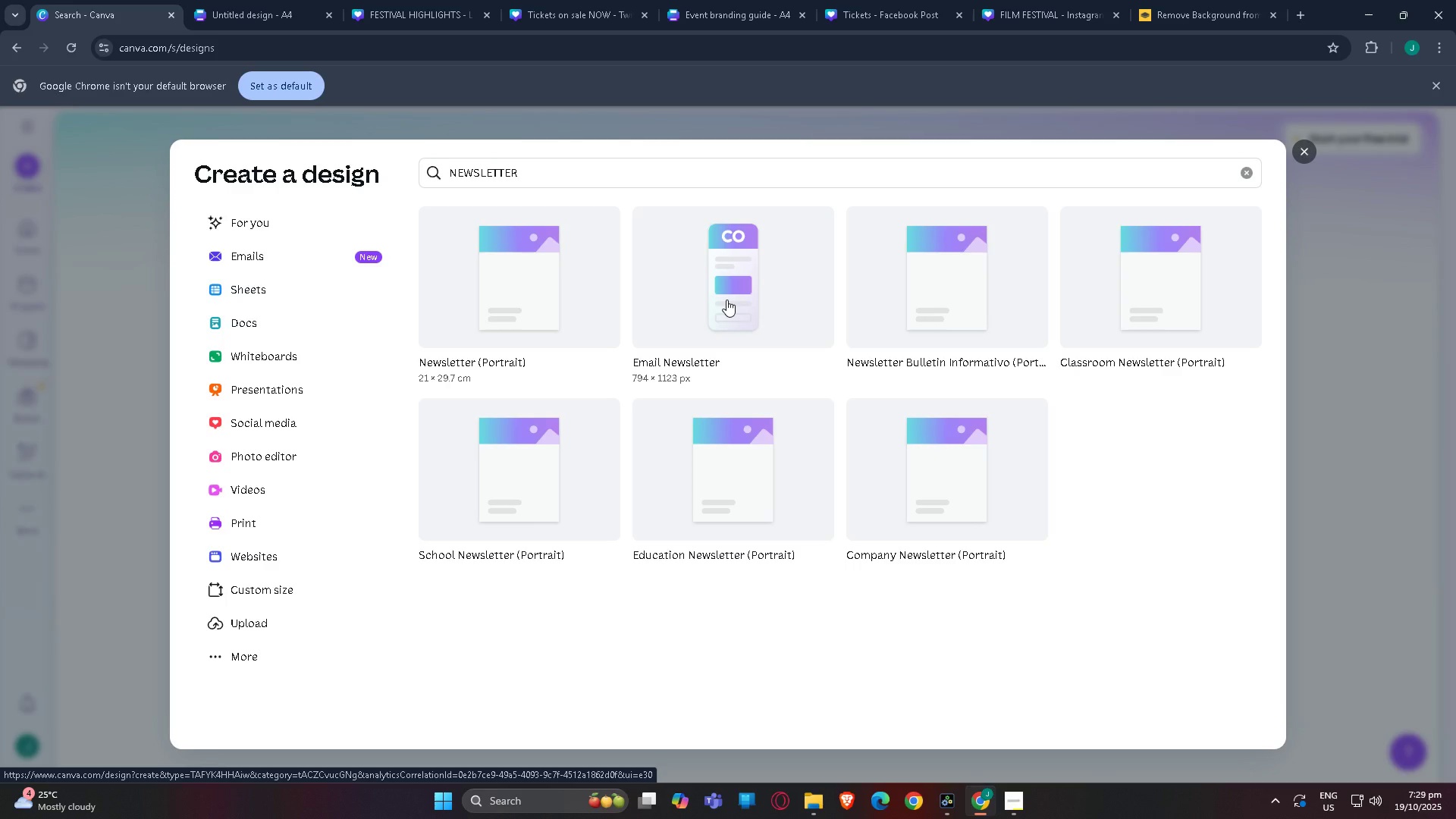 
wait(9.81)
 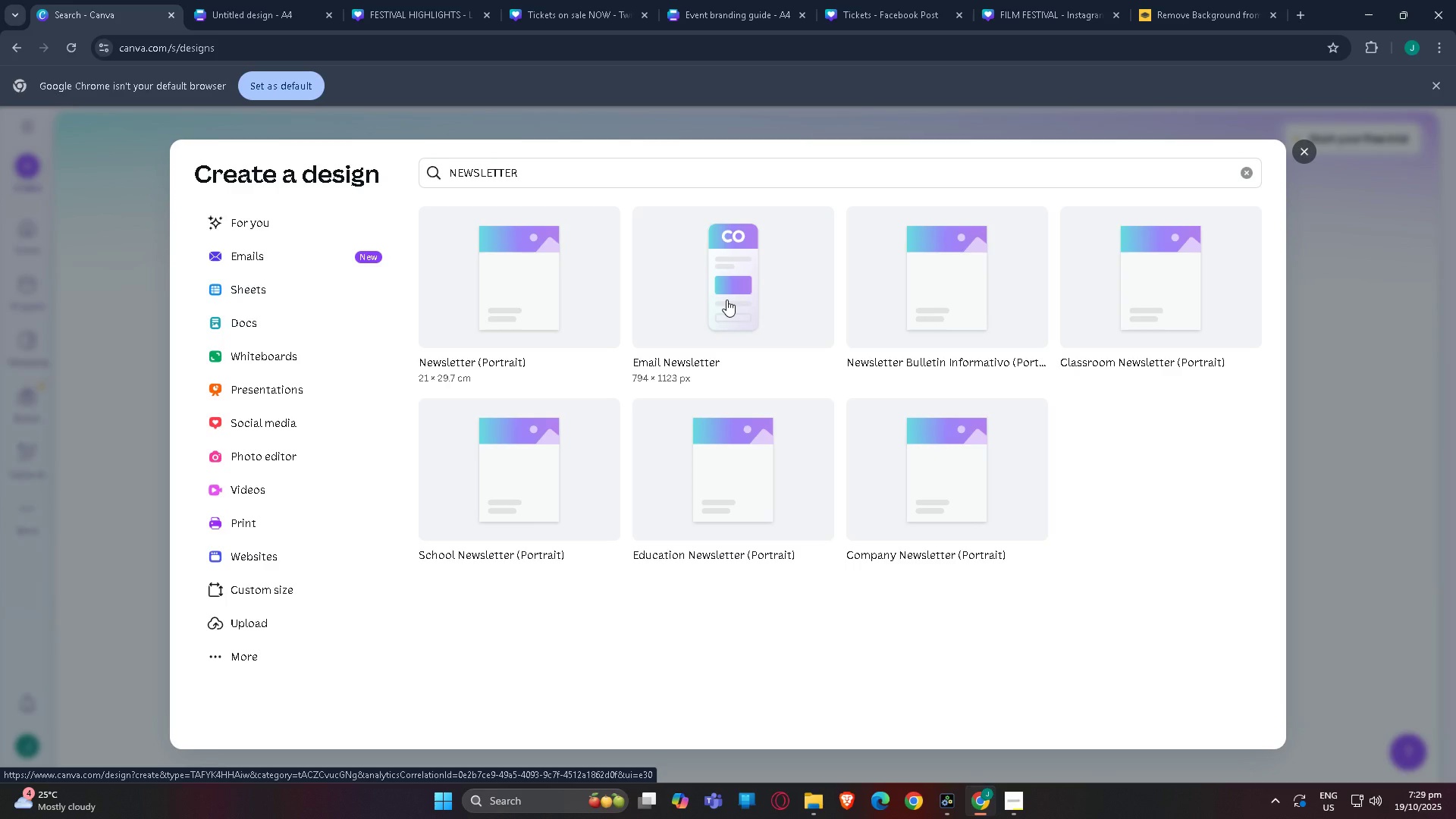 
left_click([566, 170])
 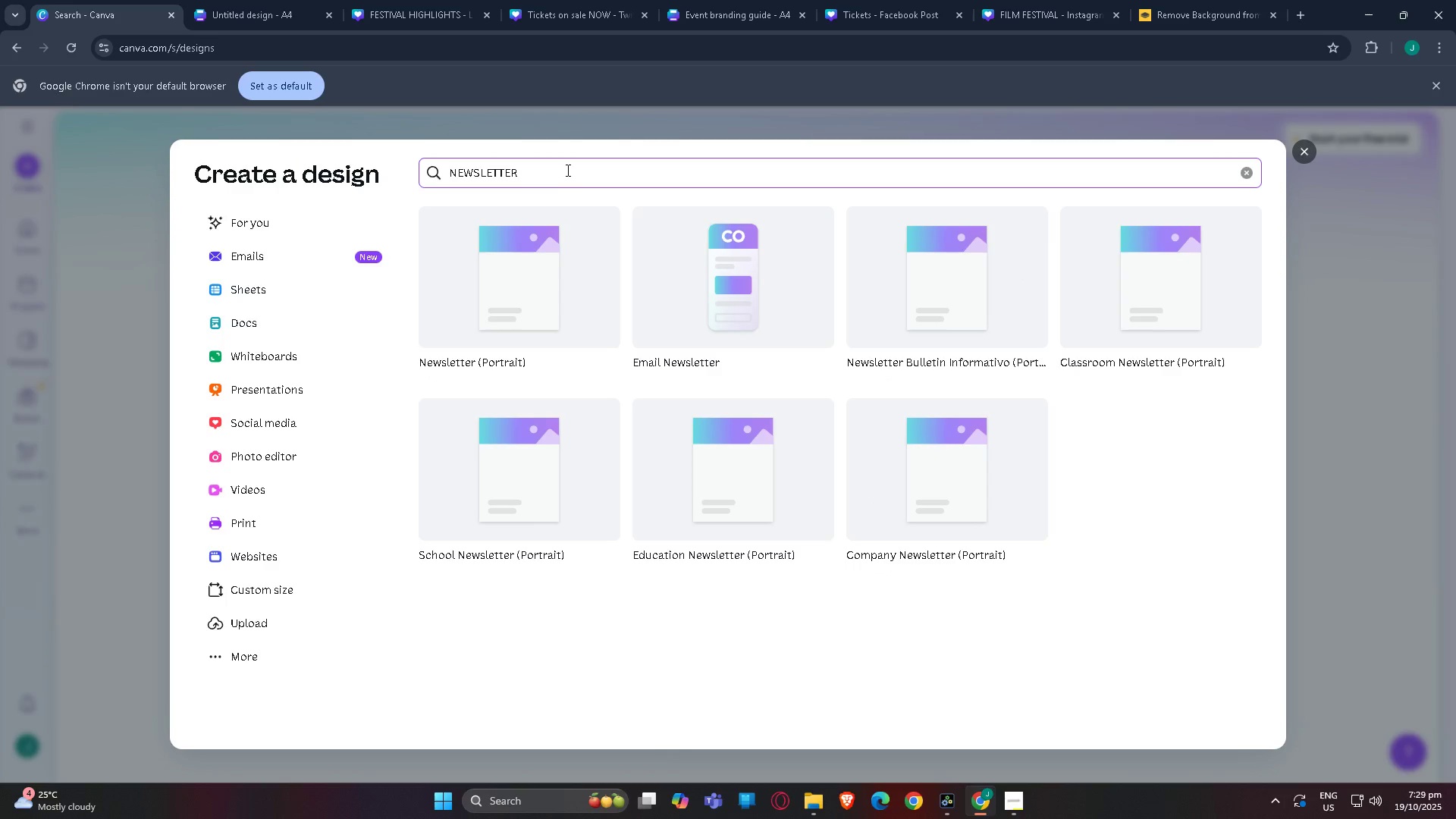 
key(Space)
 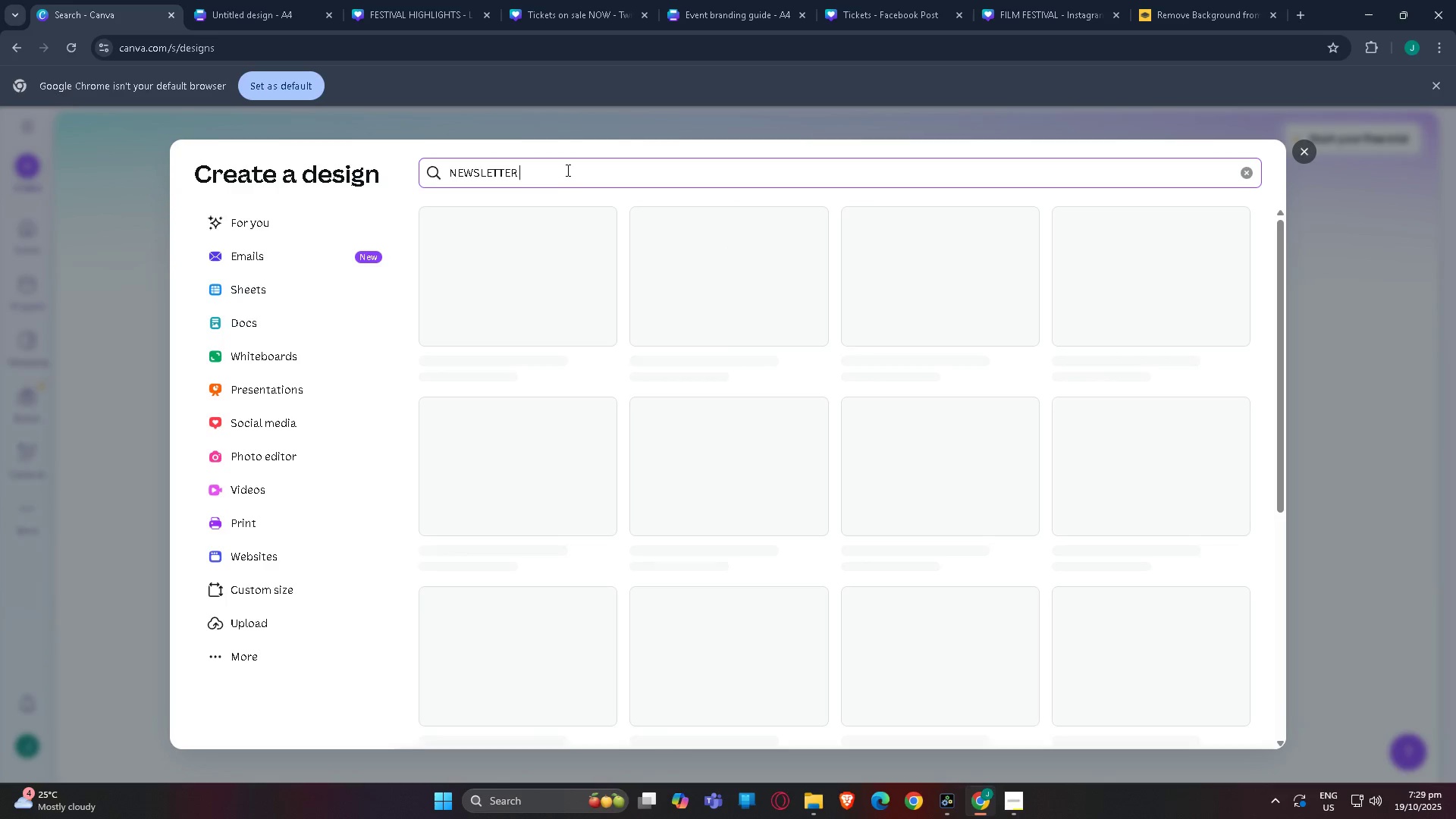 
key(Numpad6)
 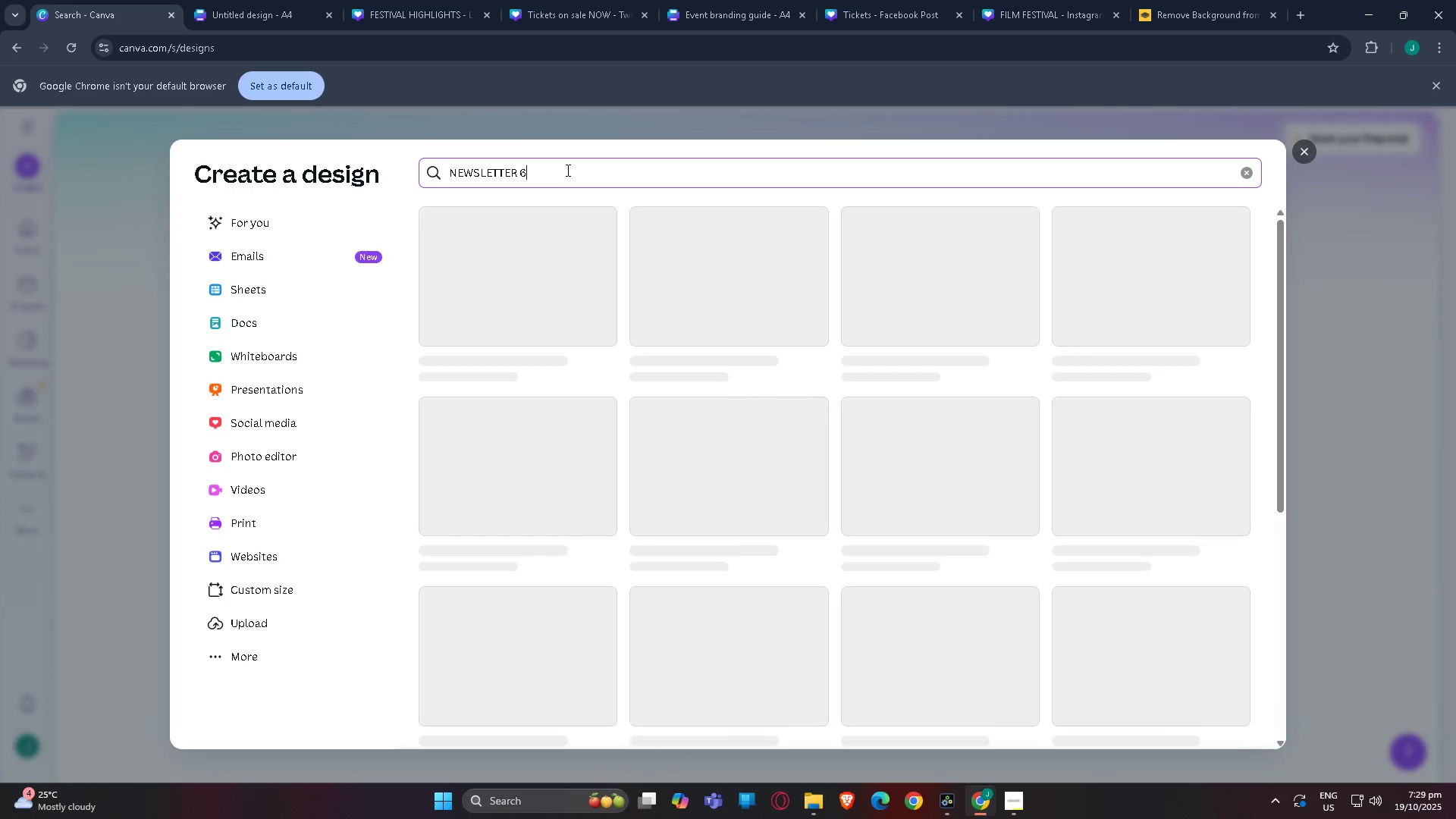 
key(Numpad0)
 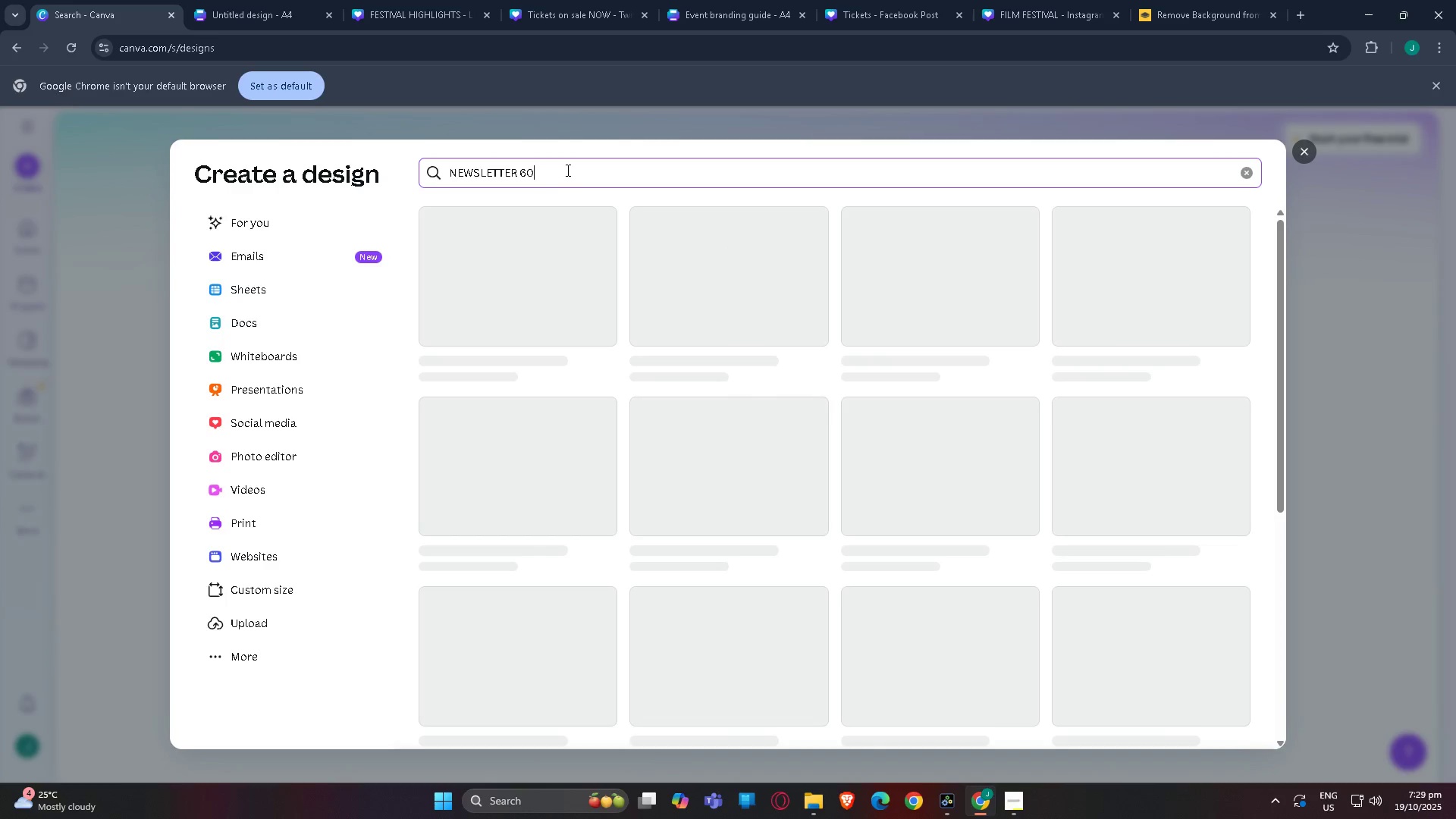 
key(Numpad0)
 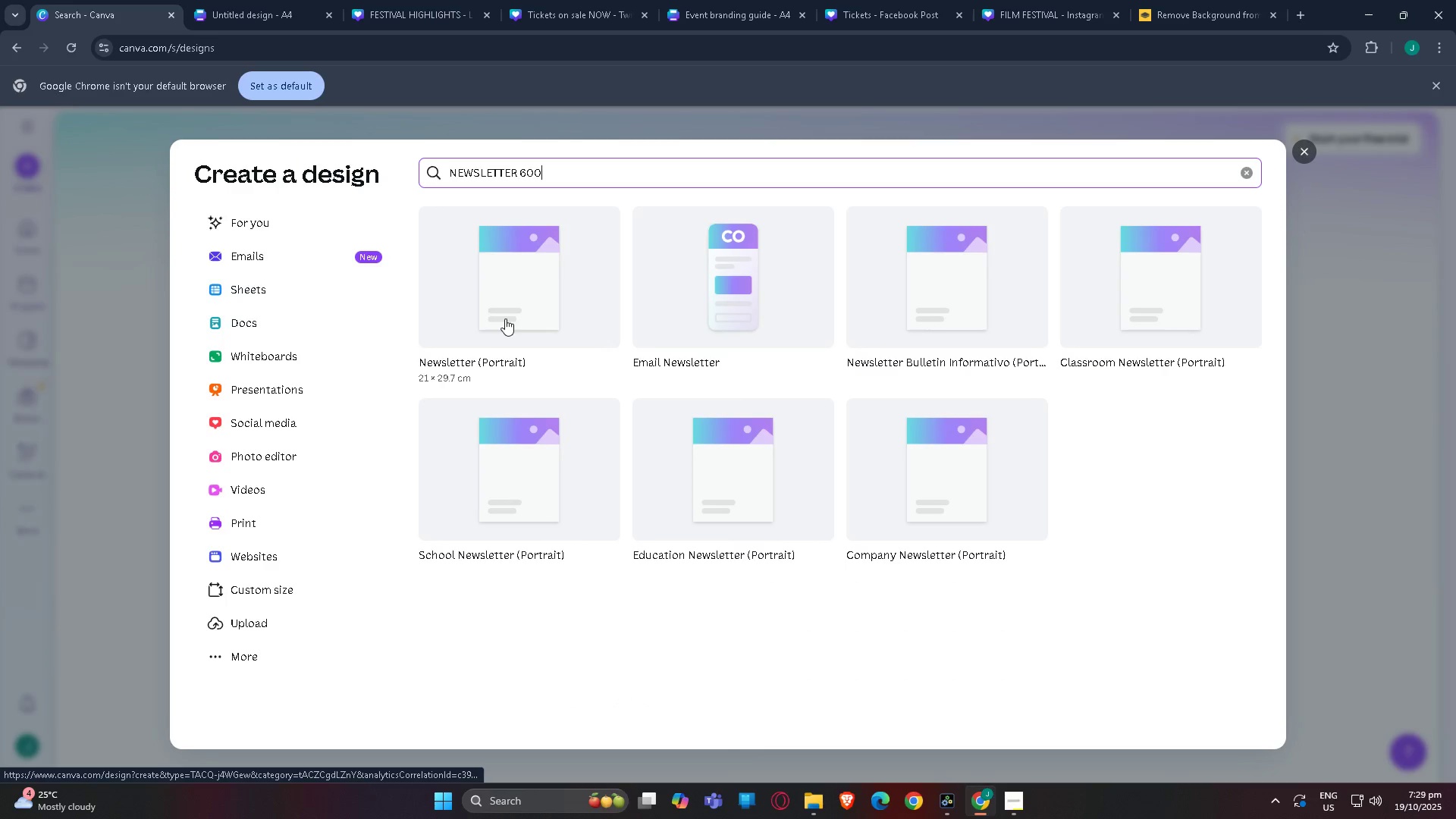 
type(-657)
 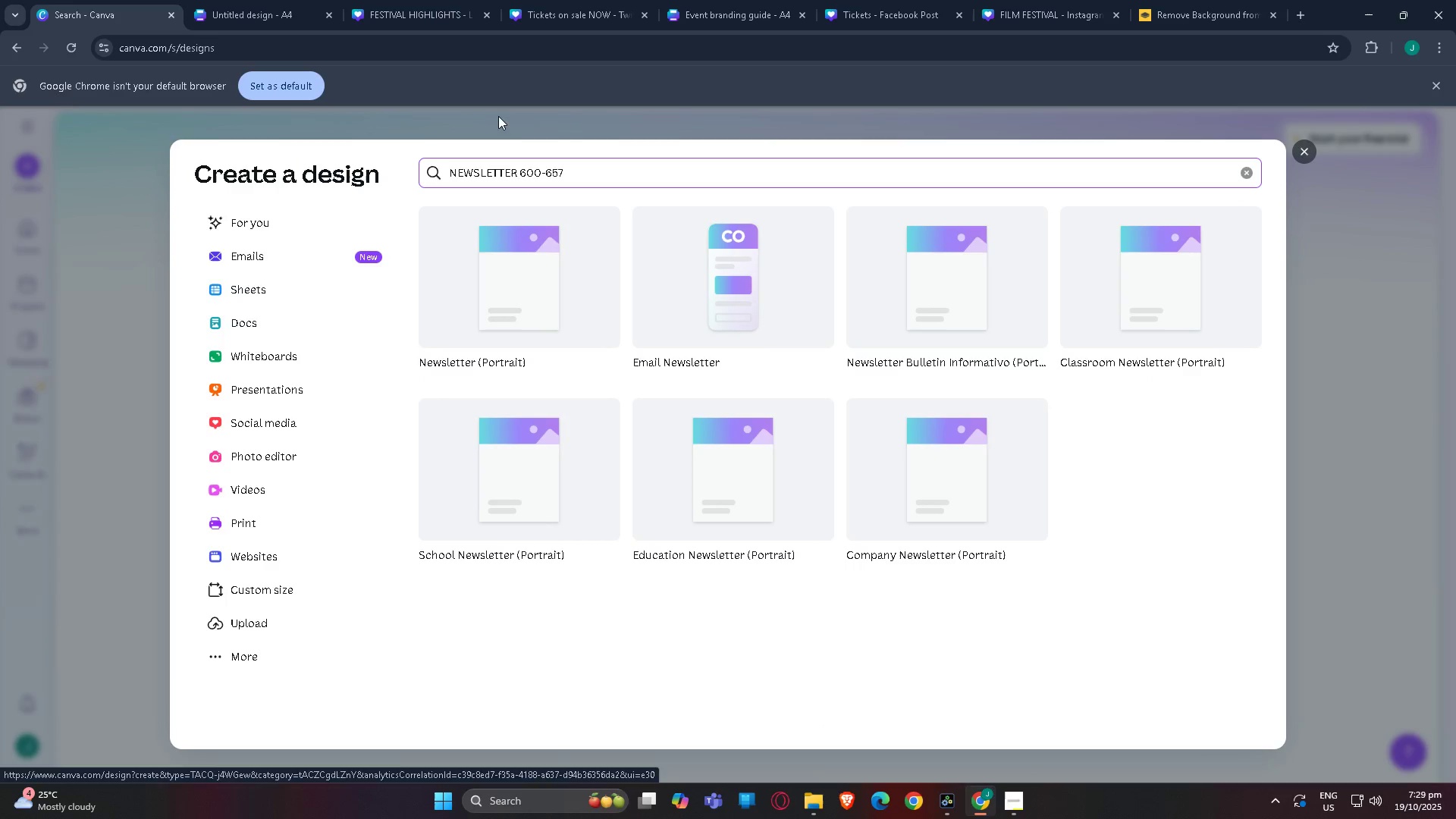 
key(Backspace)
type(-)
key(Backspace)
type(0ox)
key(Backspace)
type(p)
key(Backspace)
key(Backspace)
type(px)
 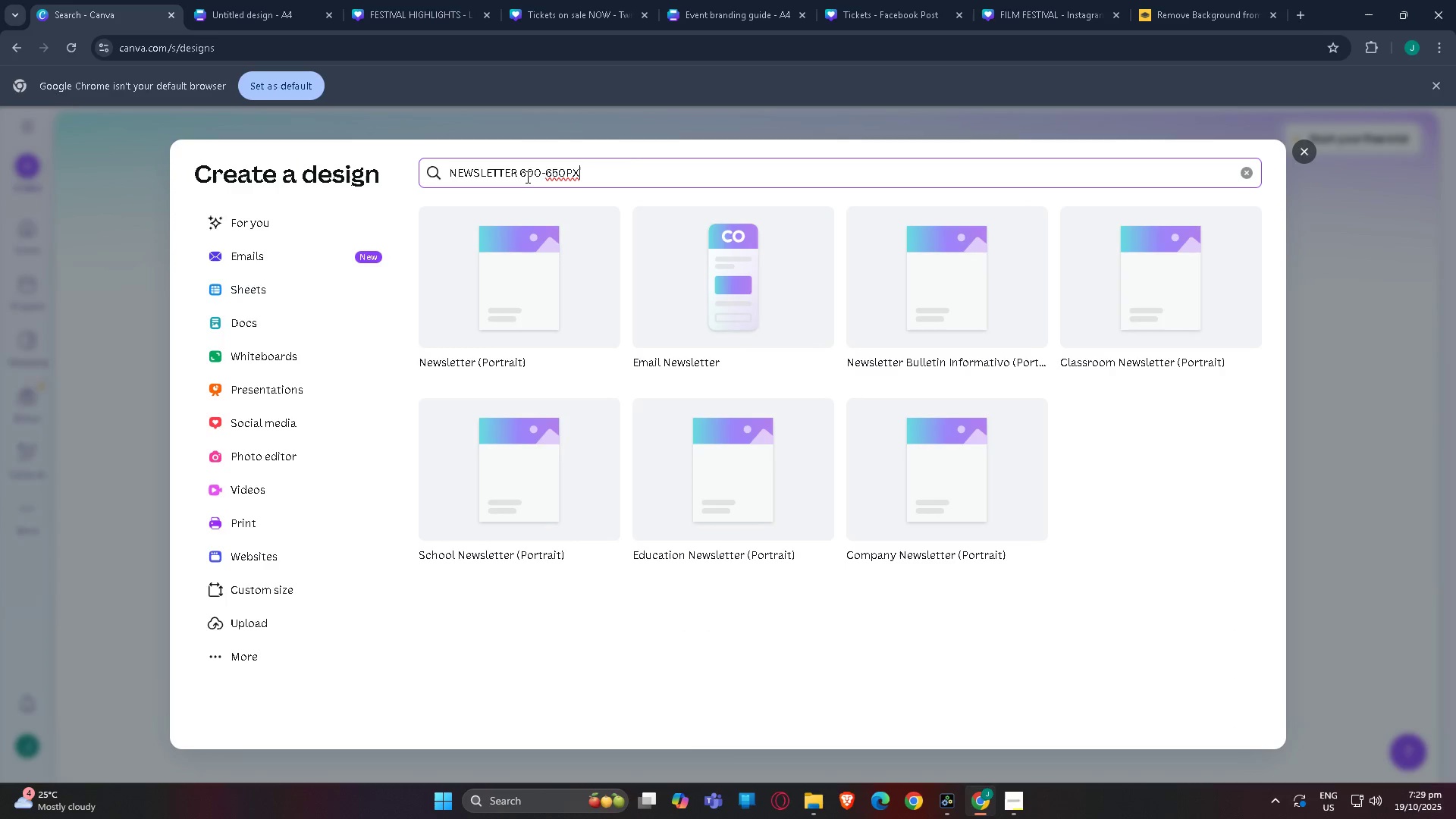 
left_click([524, 177])
 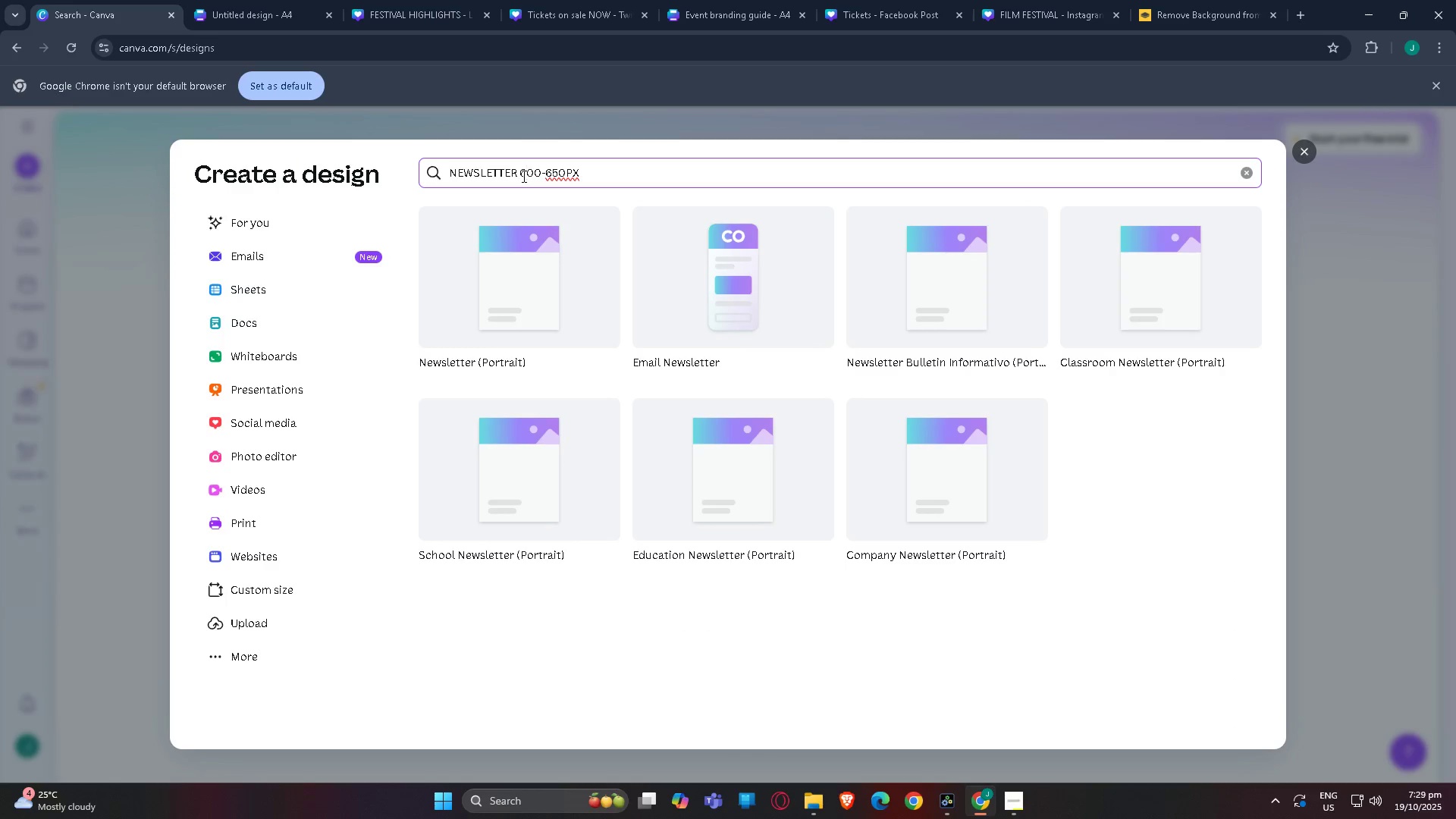 
left_click_drag(start_coordinate=[522, 176], to_coordinate=[391, 176])
 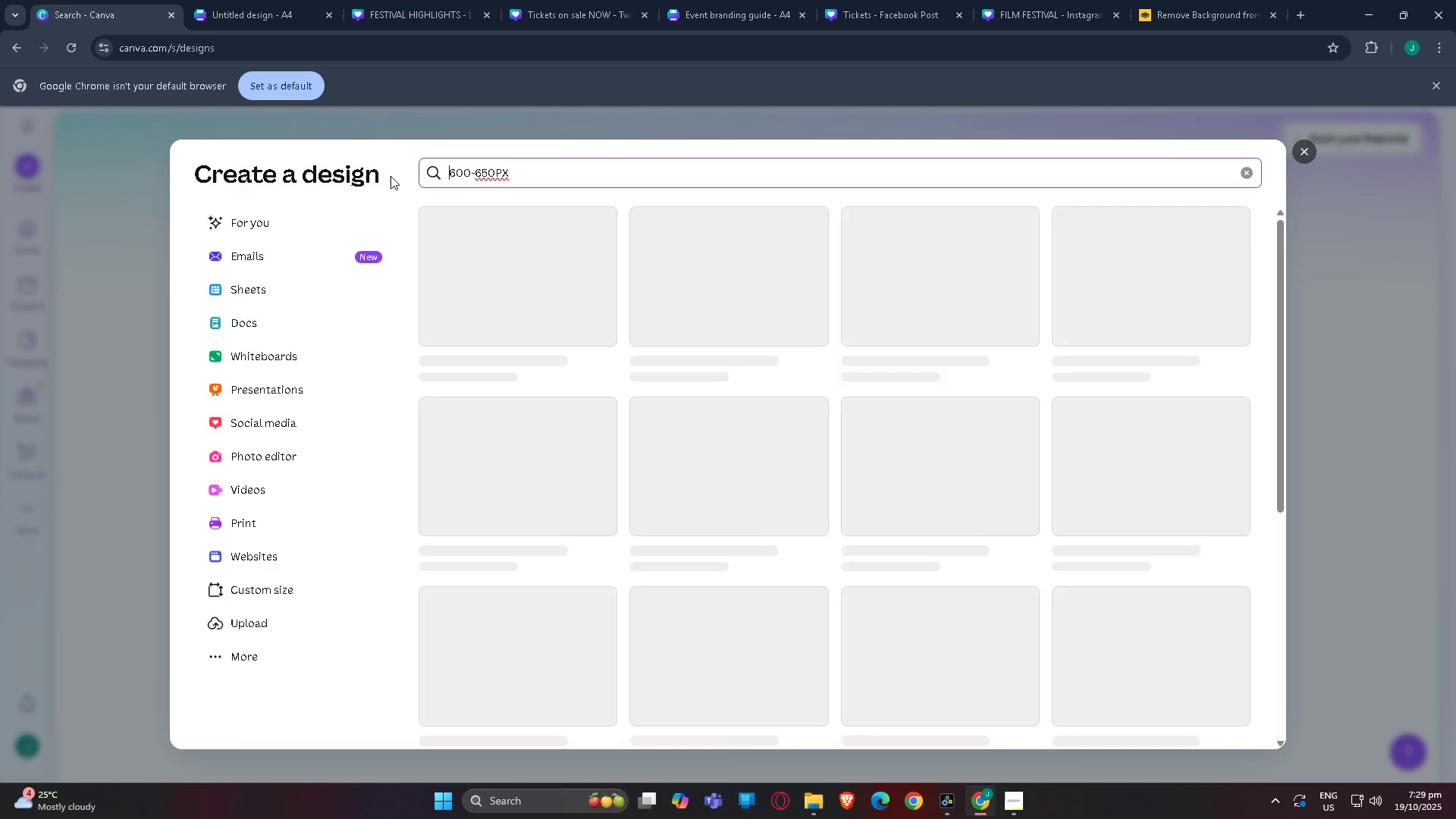 
key(Backspace)
 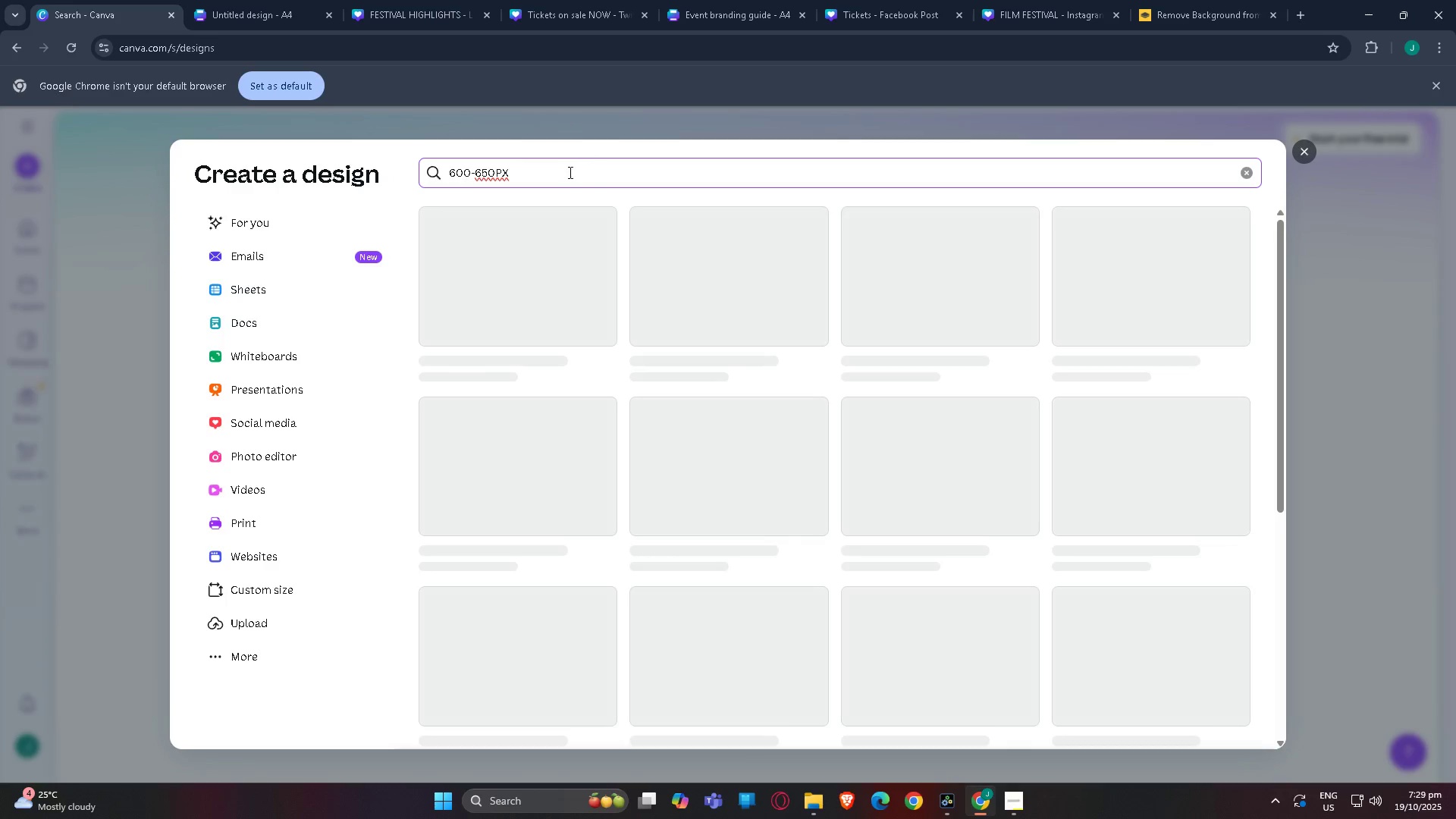 
key(Backspace)
 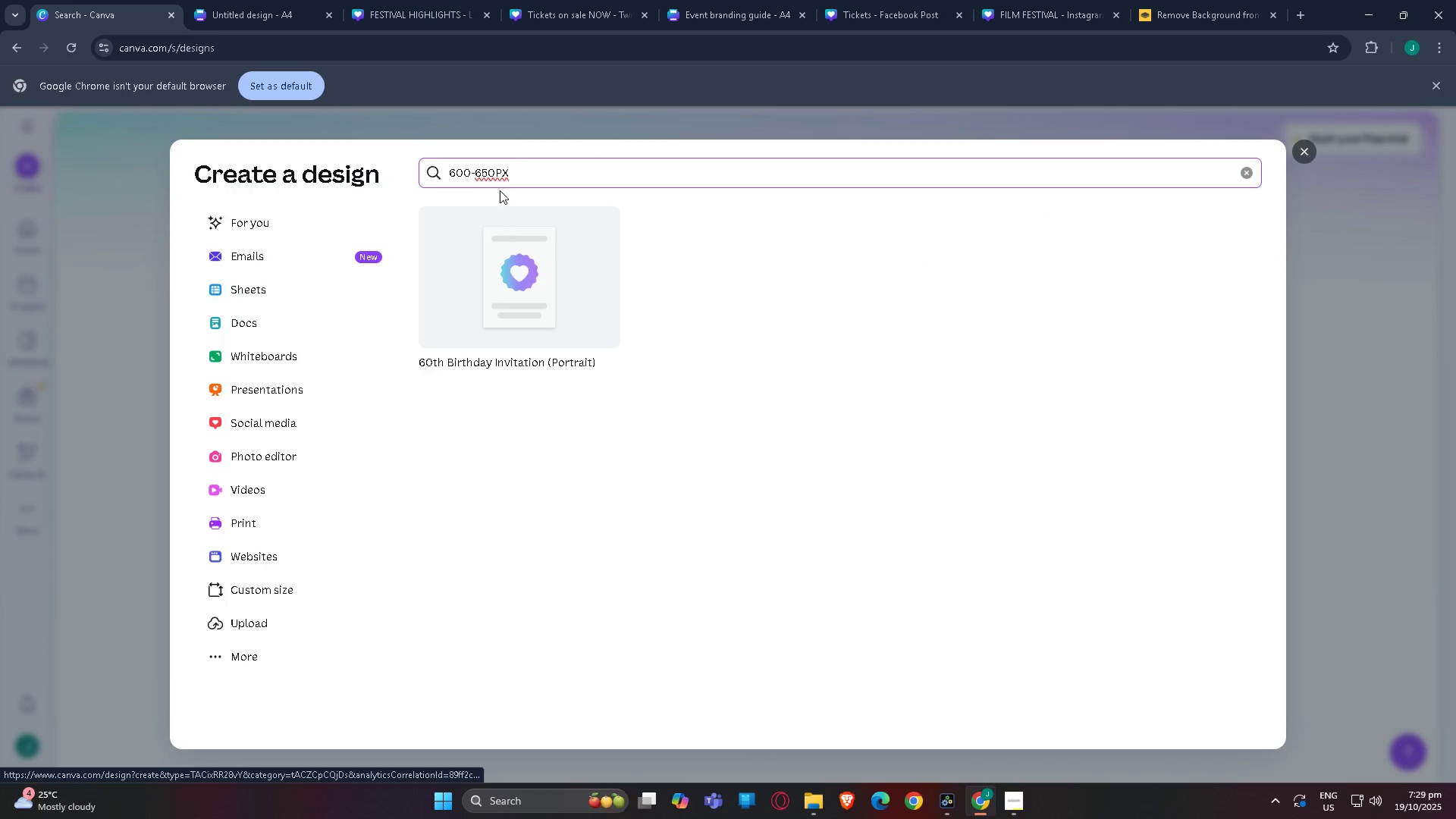 
left_click_drag(start_coordinate=[535, 174], to_coordinate=[322, 169])
 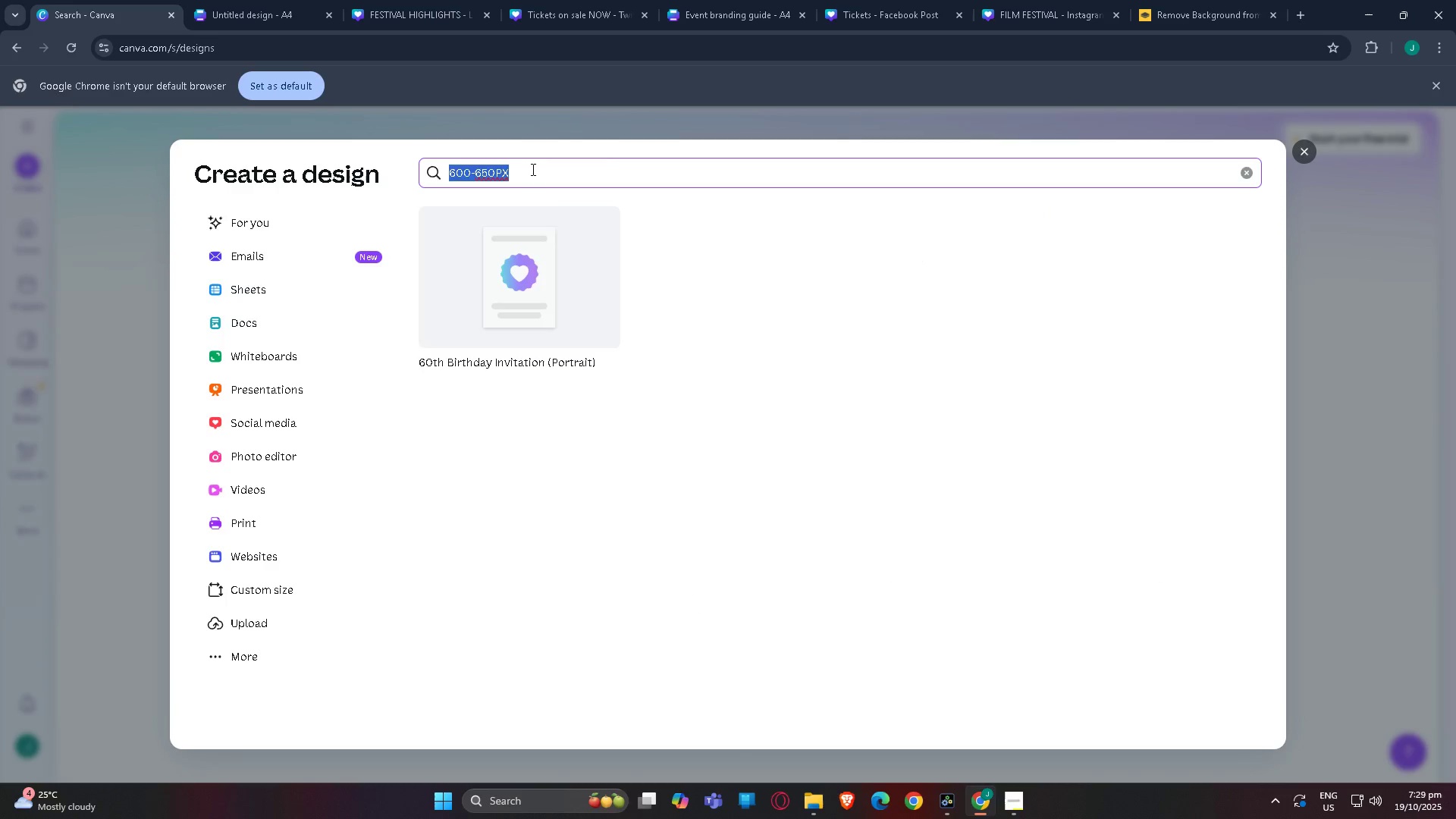 
key(Backspace)
 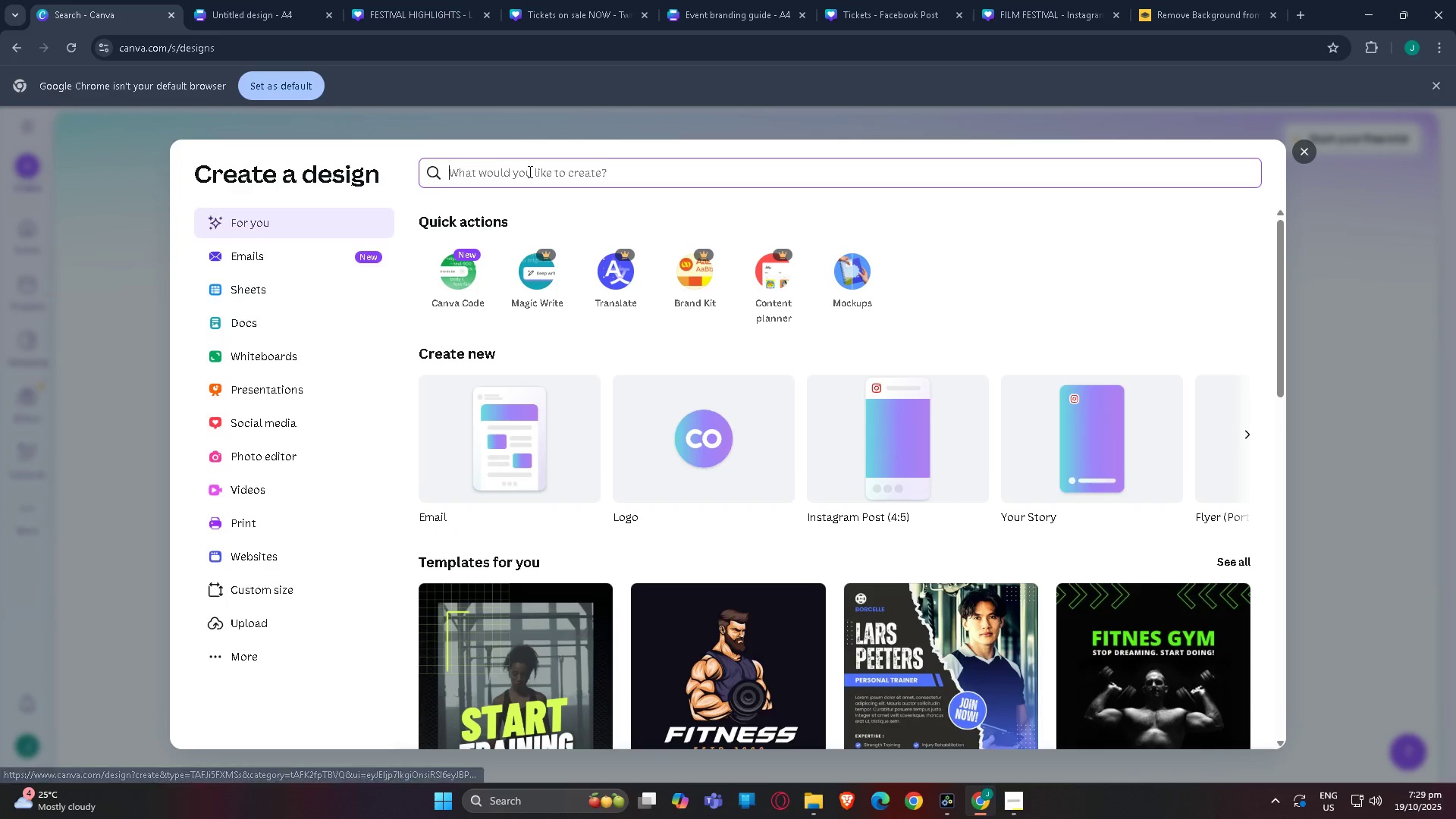 
left_click([529, 171])
 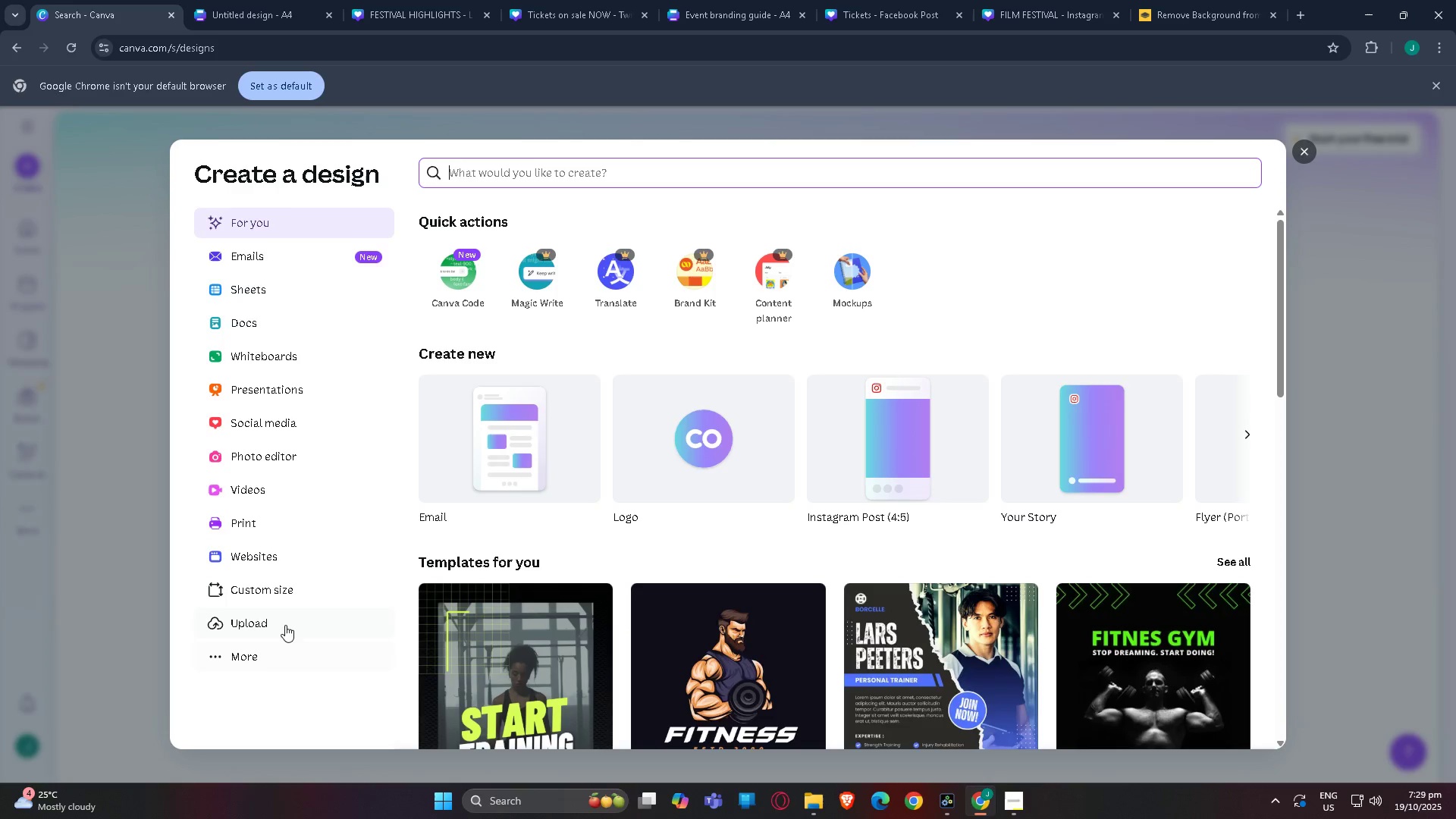 
left_click([275, 594])
 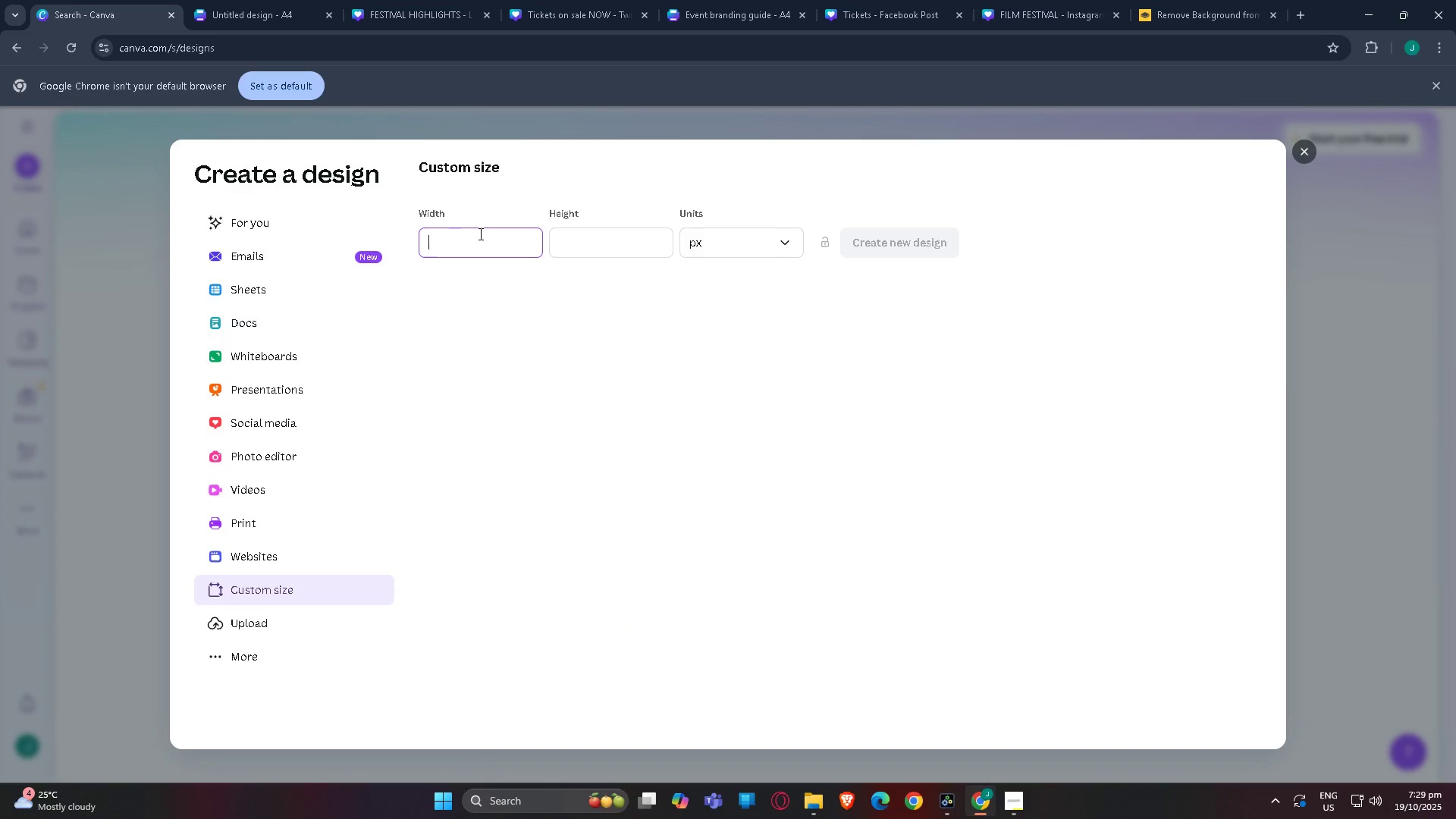 
key(Numpad6)
 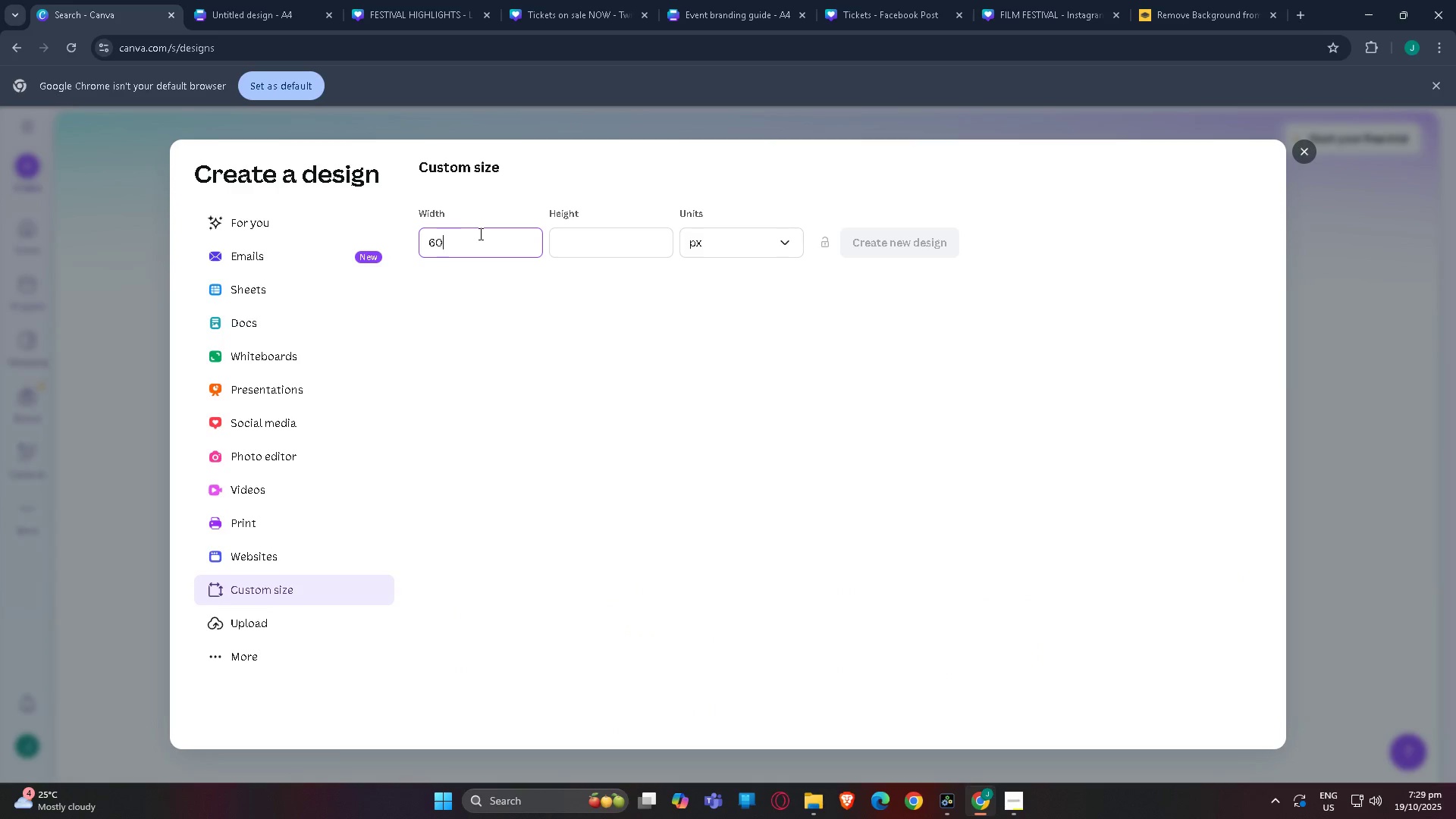 
key(Numpad0)
 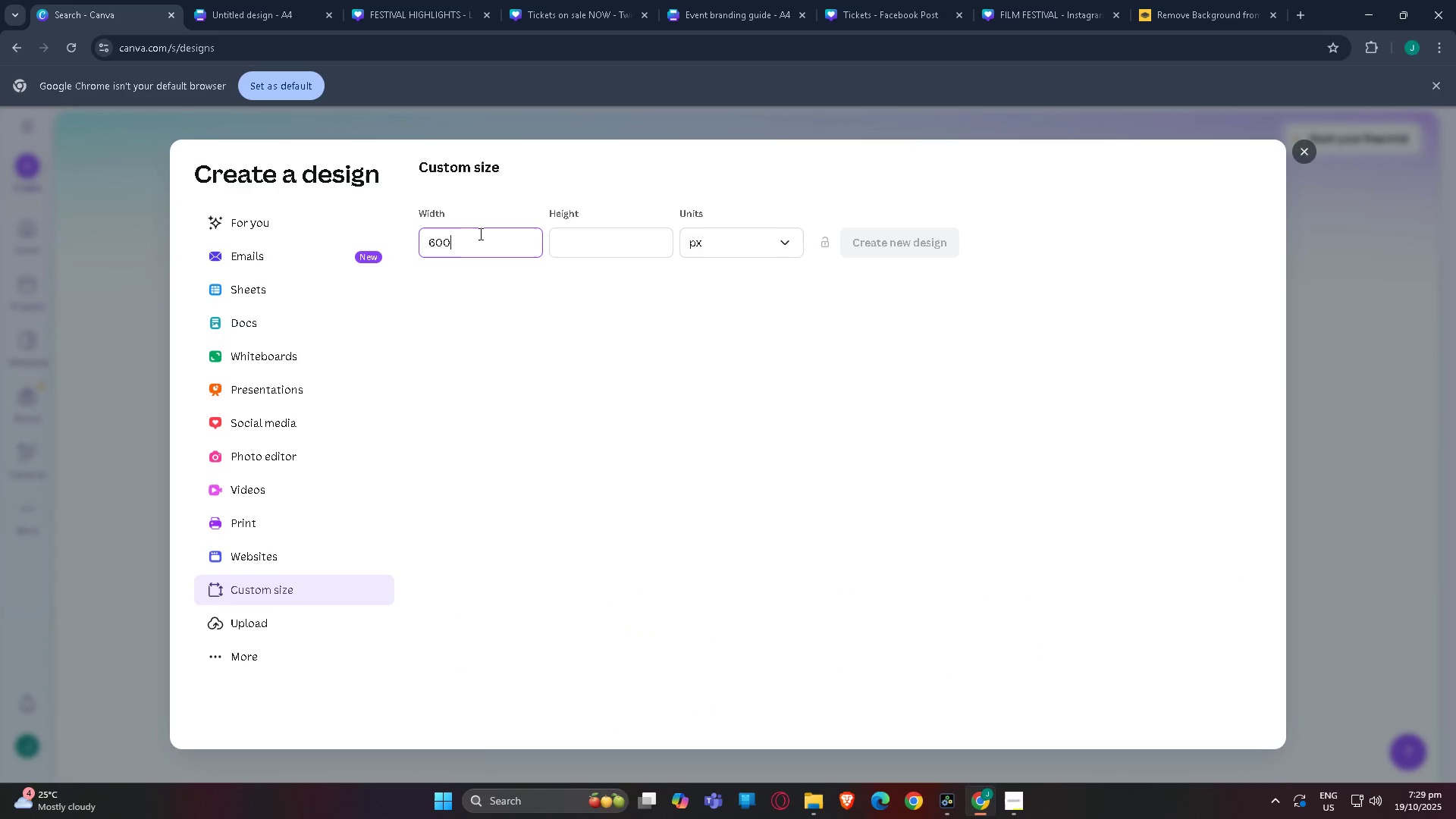 
key(Numpad0)
 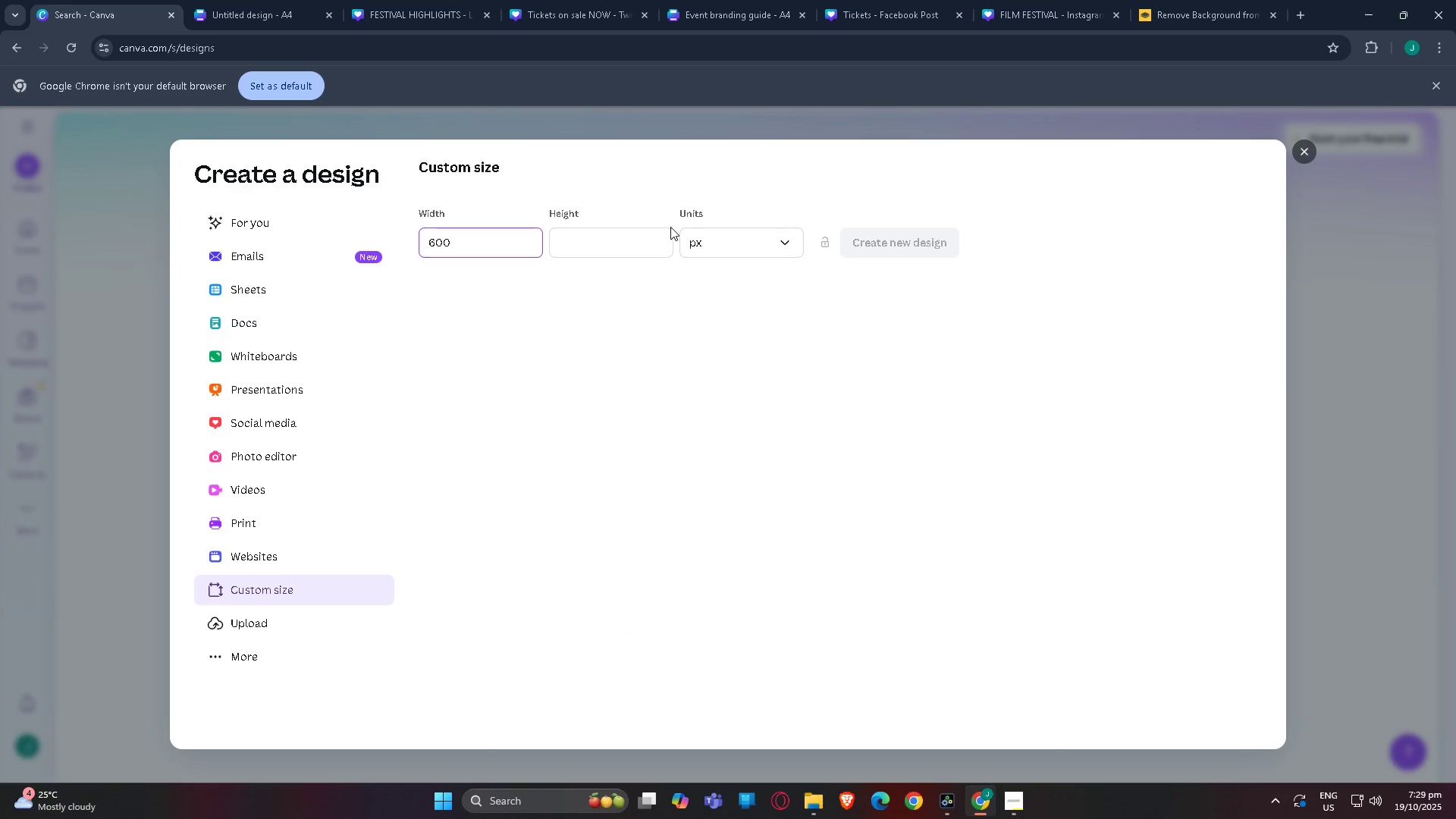 
left_click([667, 228])
 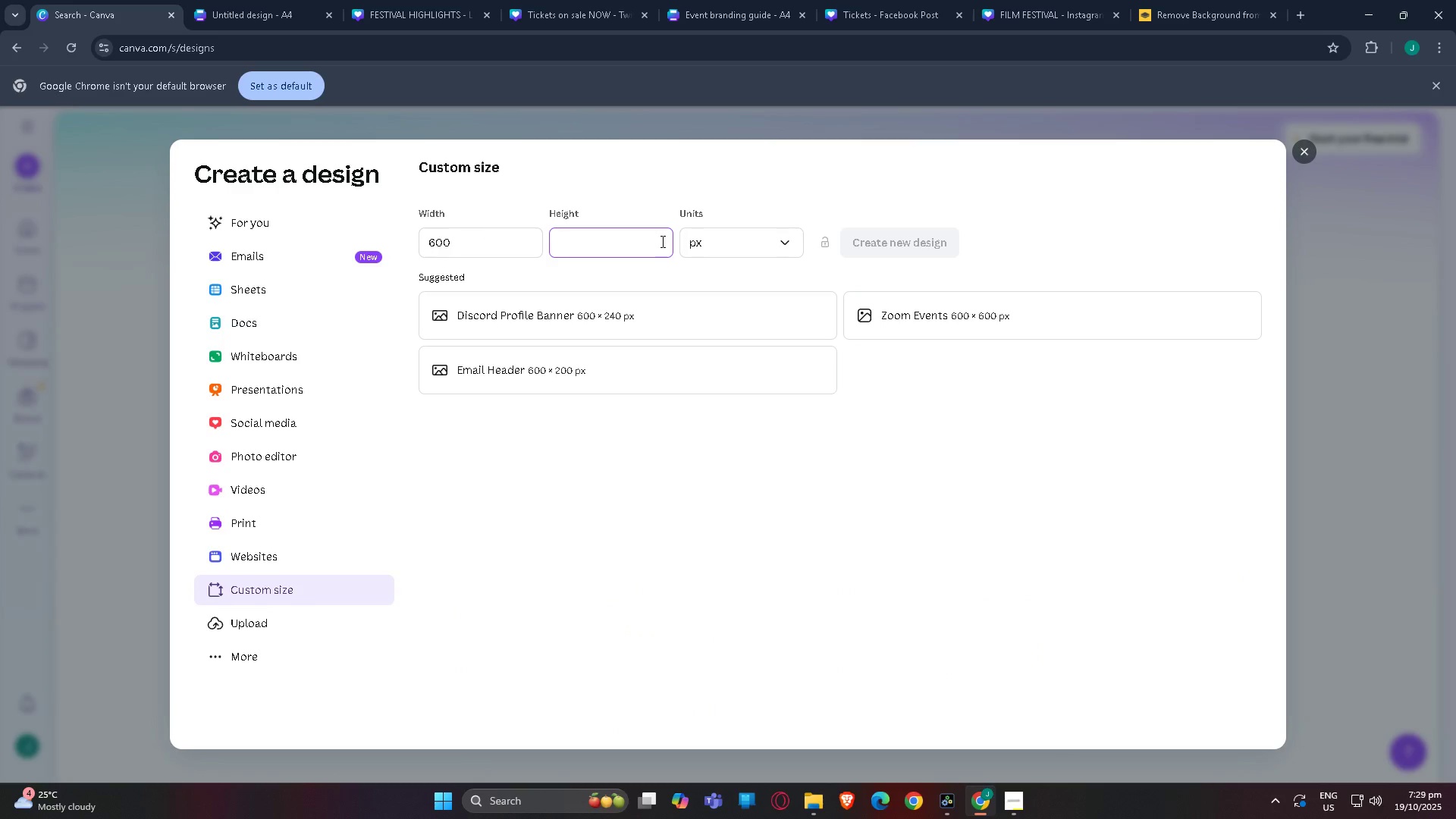 
key(Numpad6)
 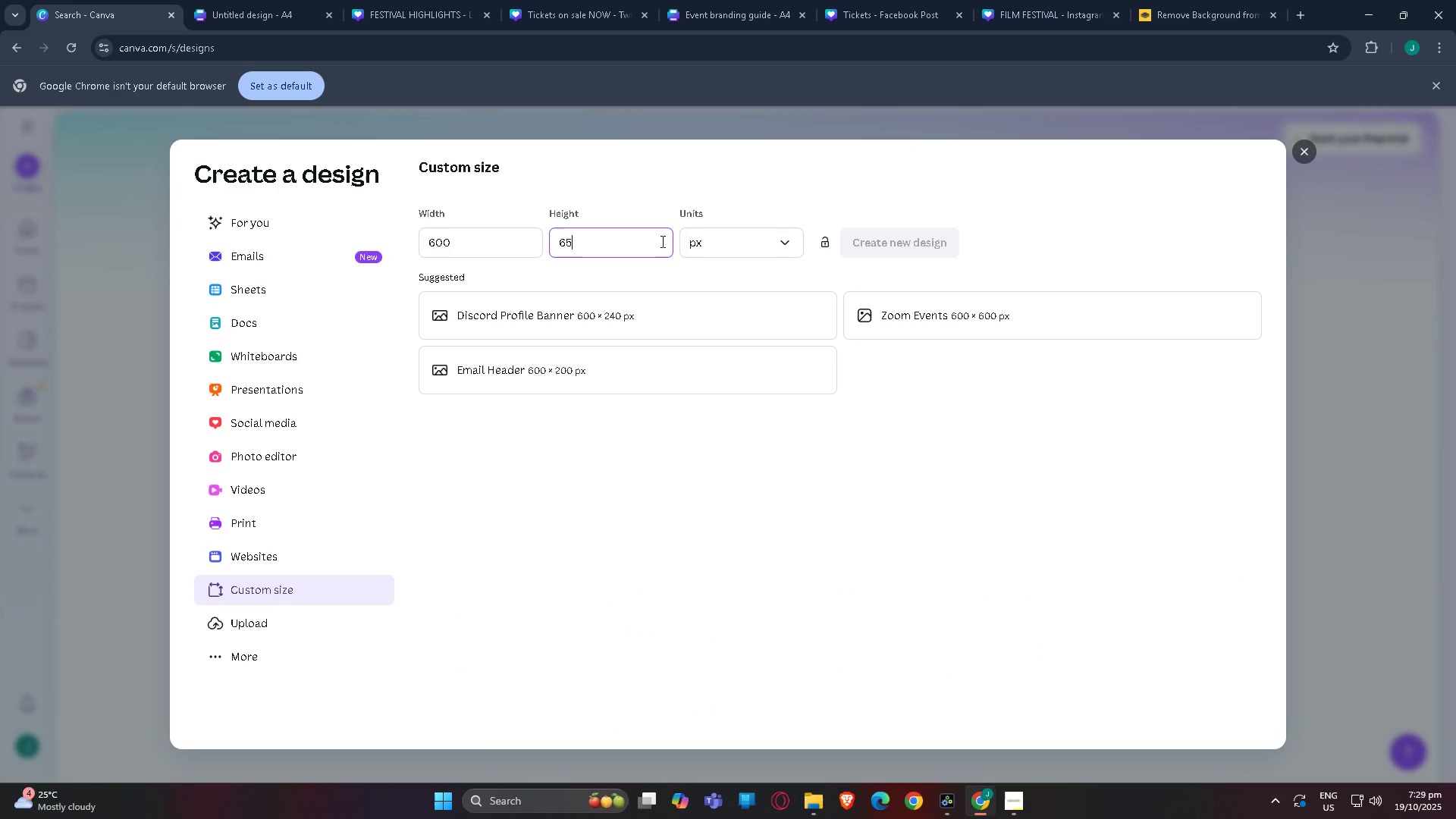 
key(Numpad5)
 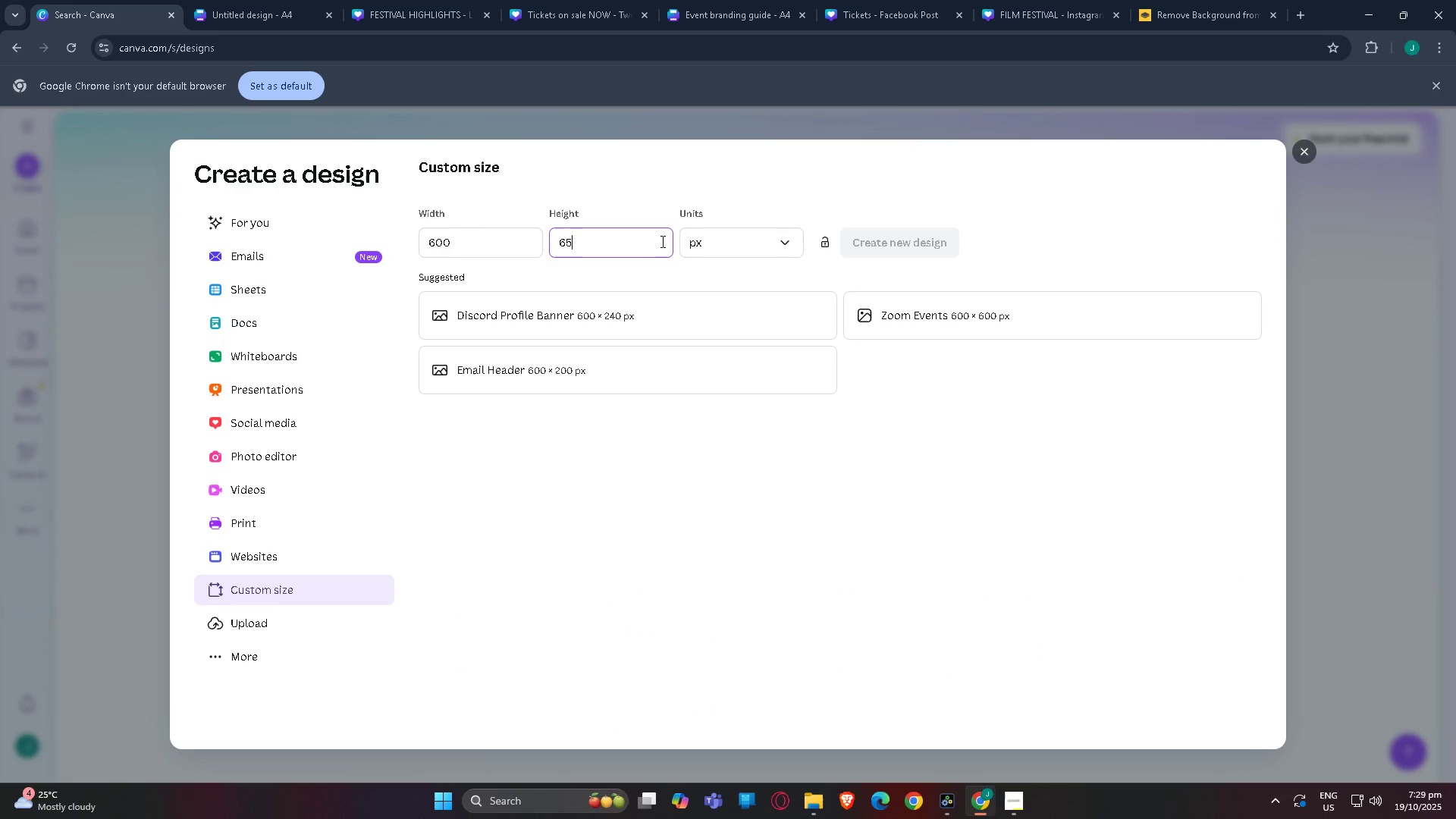 
key(Numpad0)
 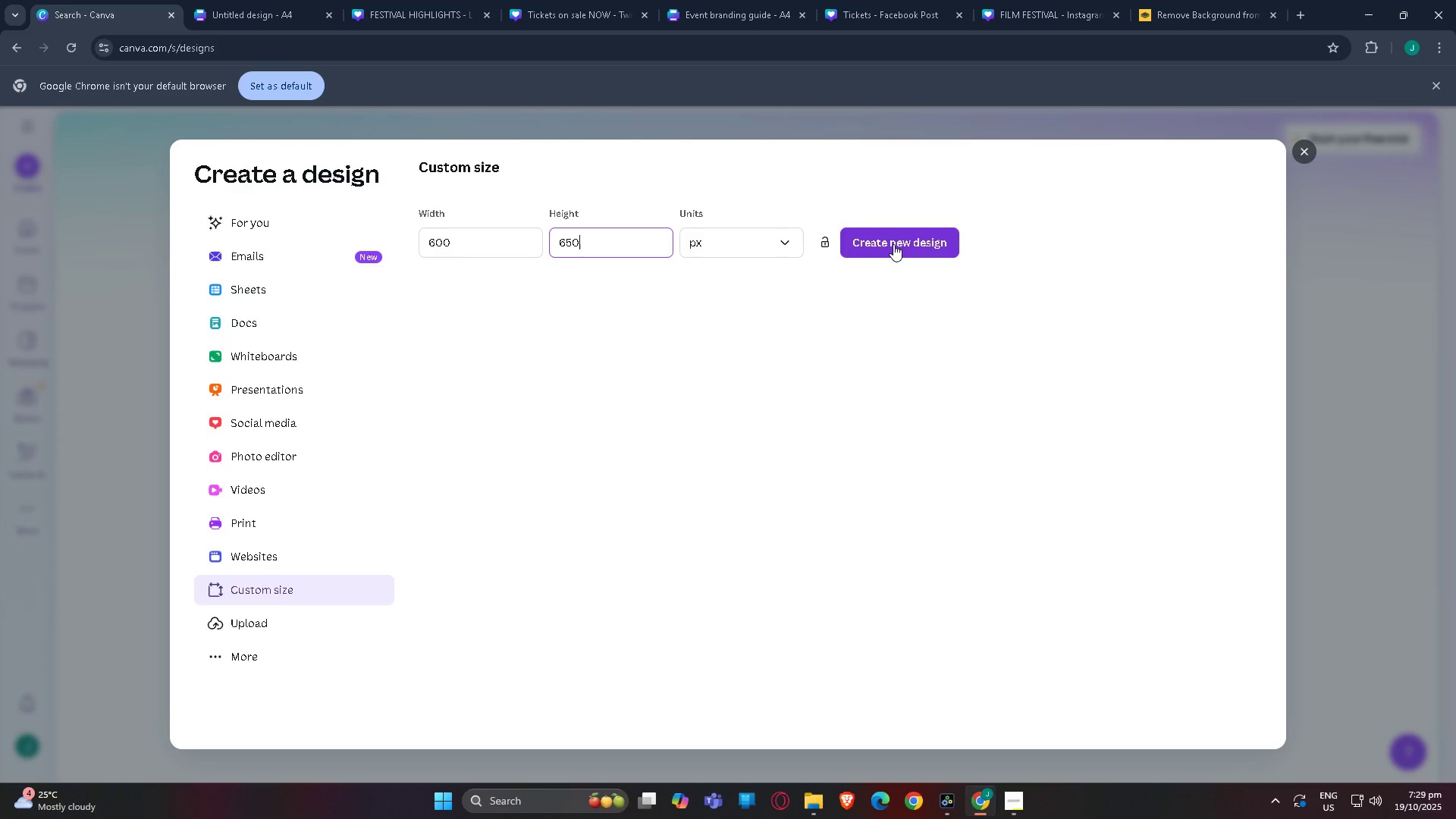 
left_click([893, 244])
 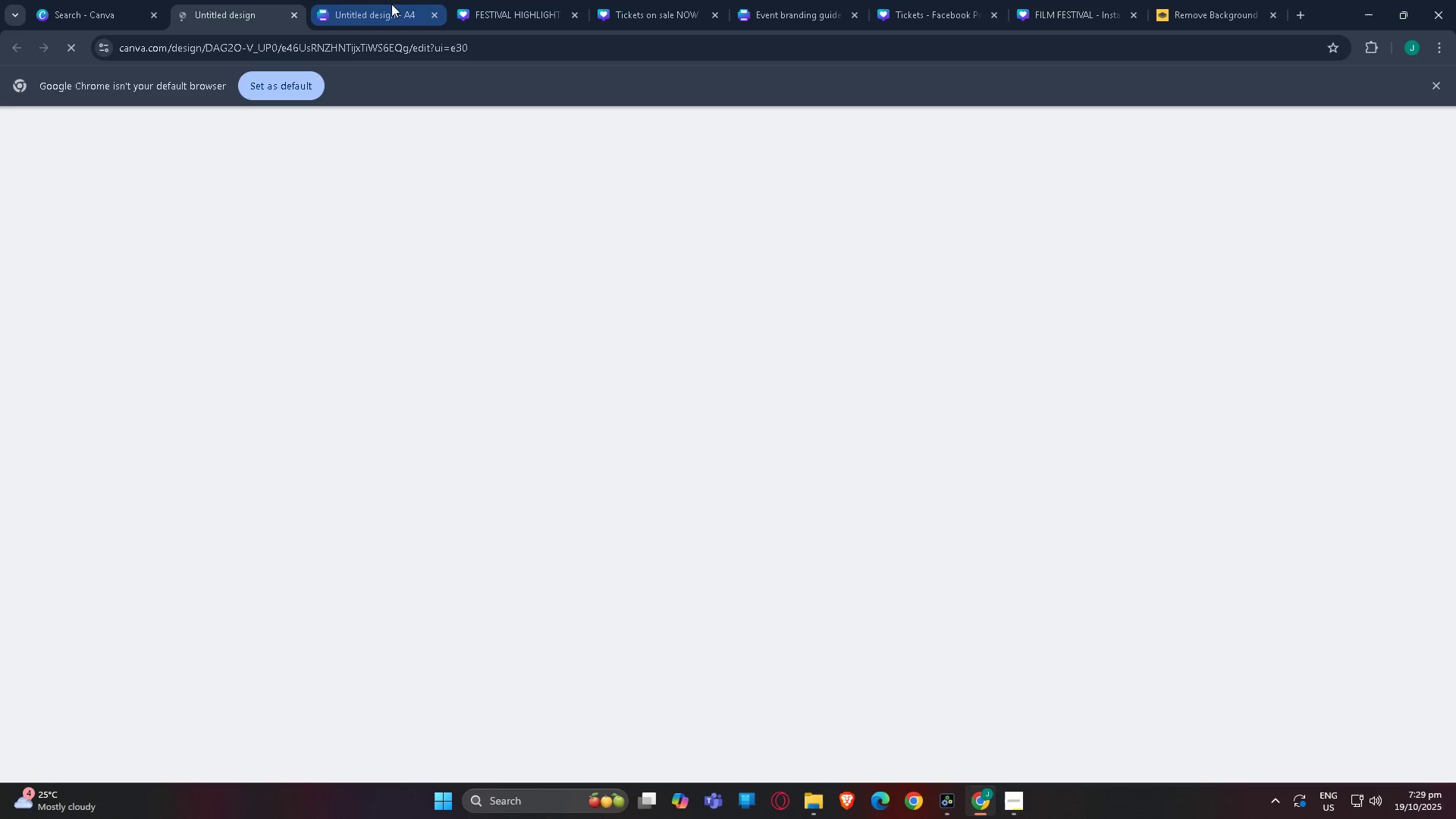 
left_click([435, 11])
 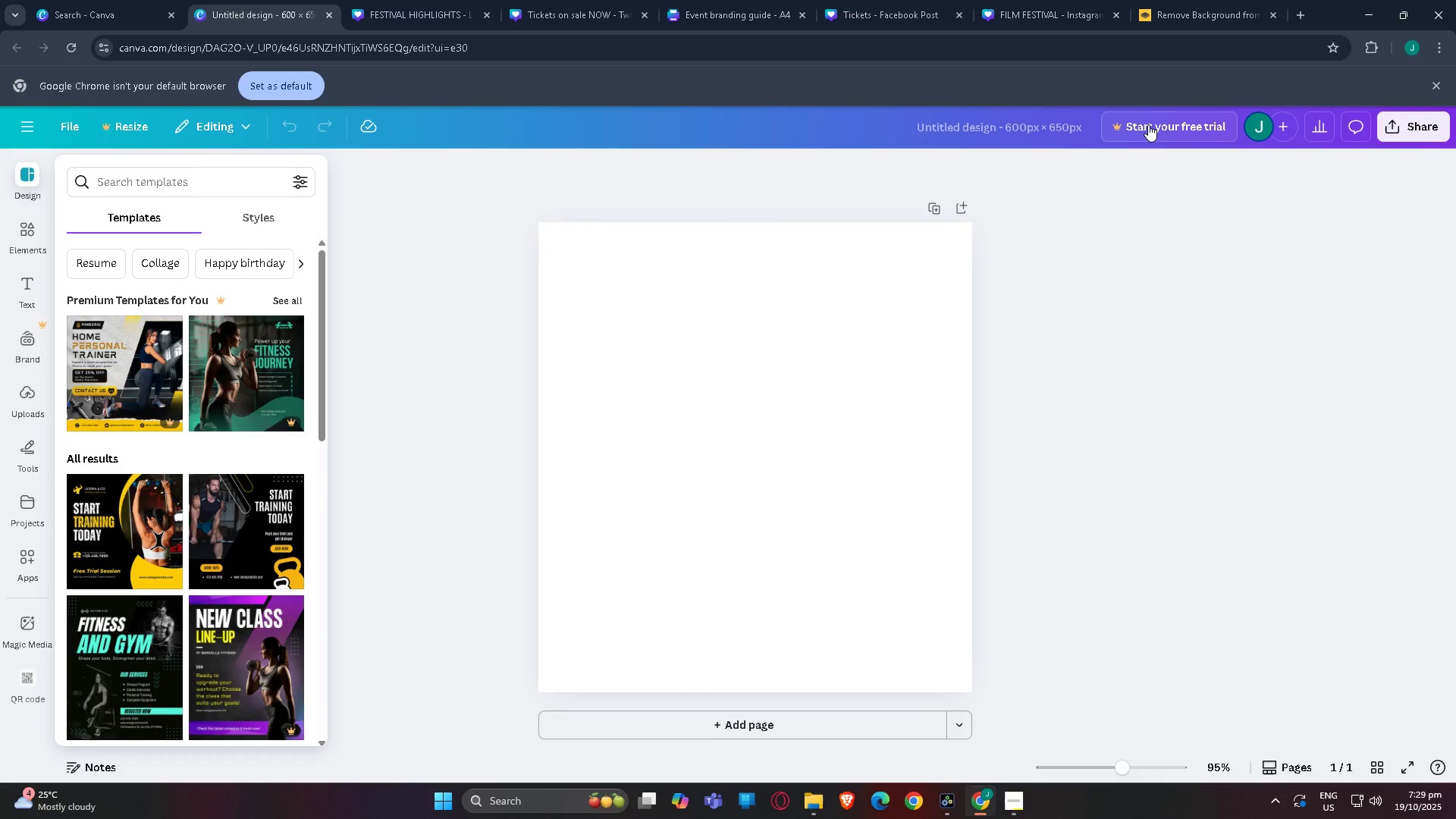 
double_click([976, 125])
 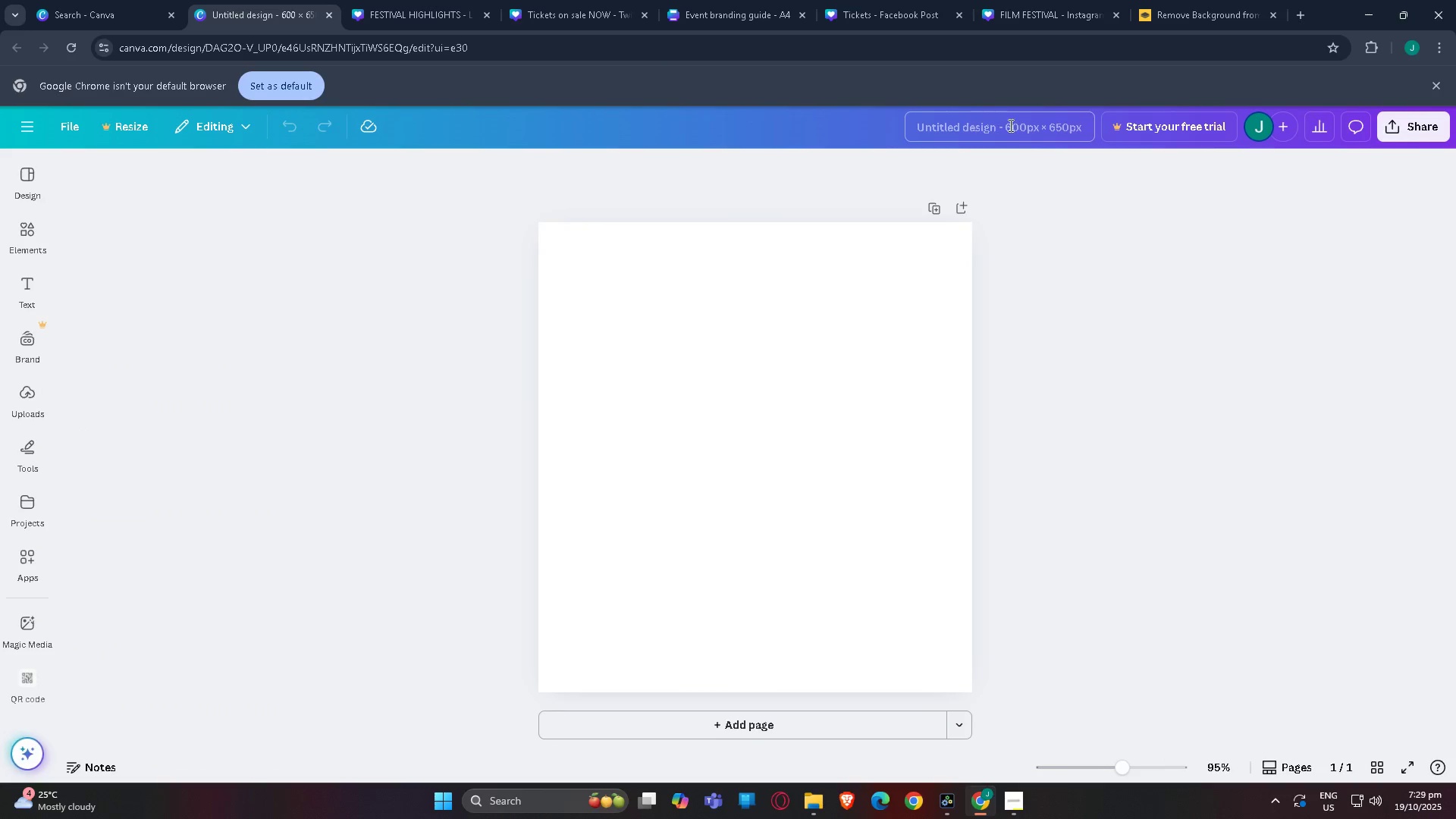 
left_click([1012, 124])
 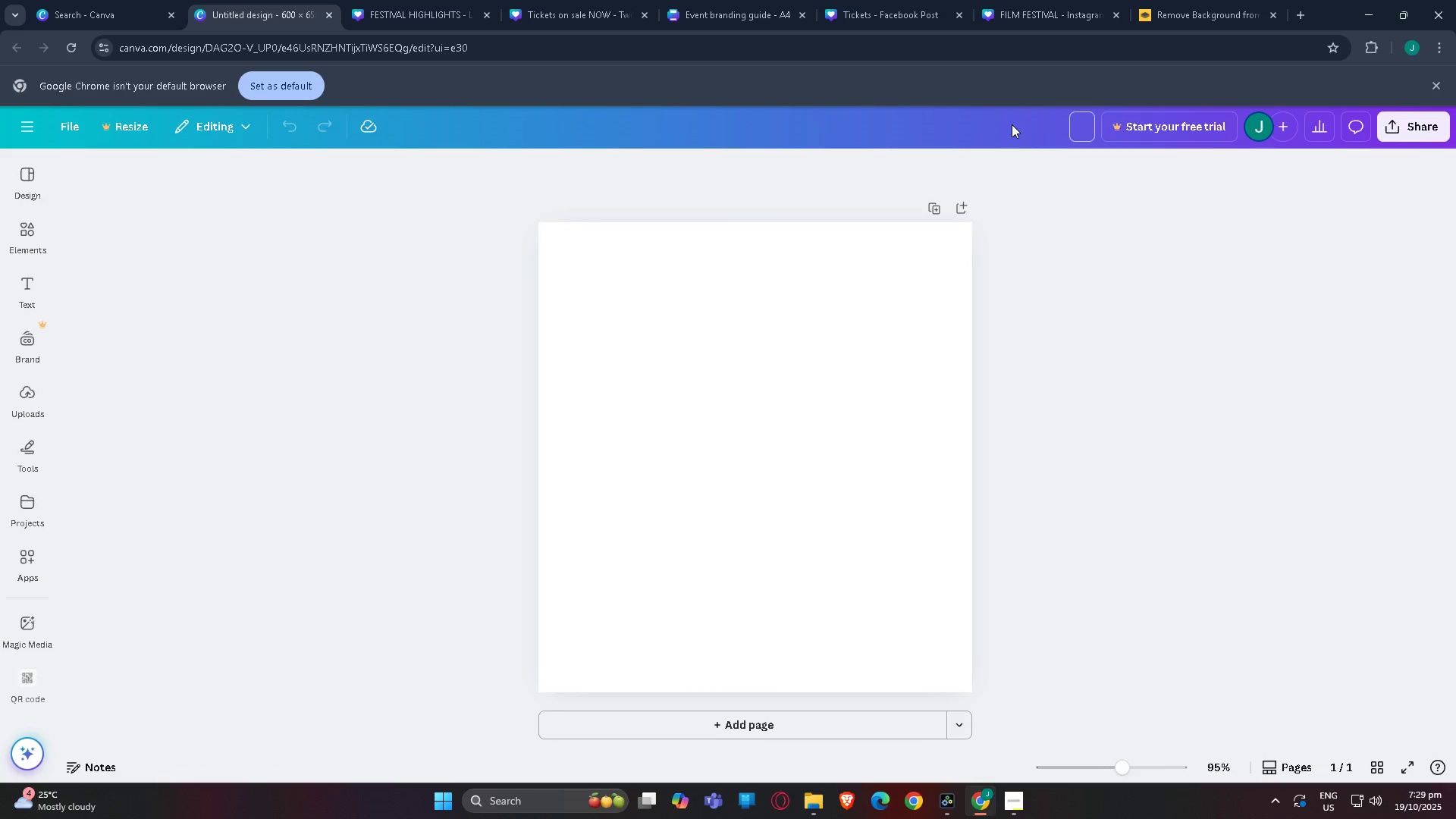 
type(New)
key(Backspace)
key(Backspace)
key(Backspace)
type(nb)
key(Backspace)
type(EWSLETTER)
 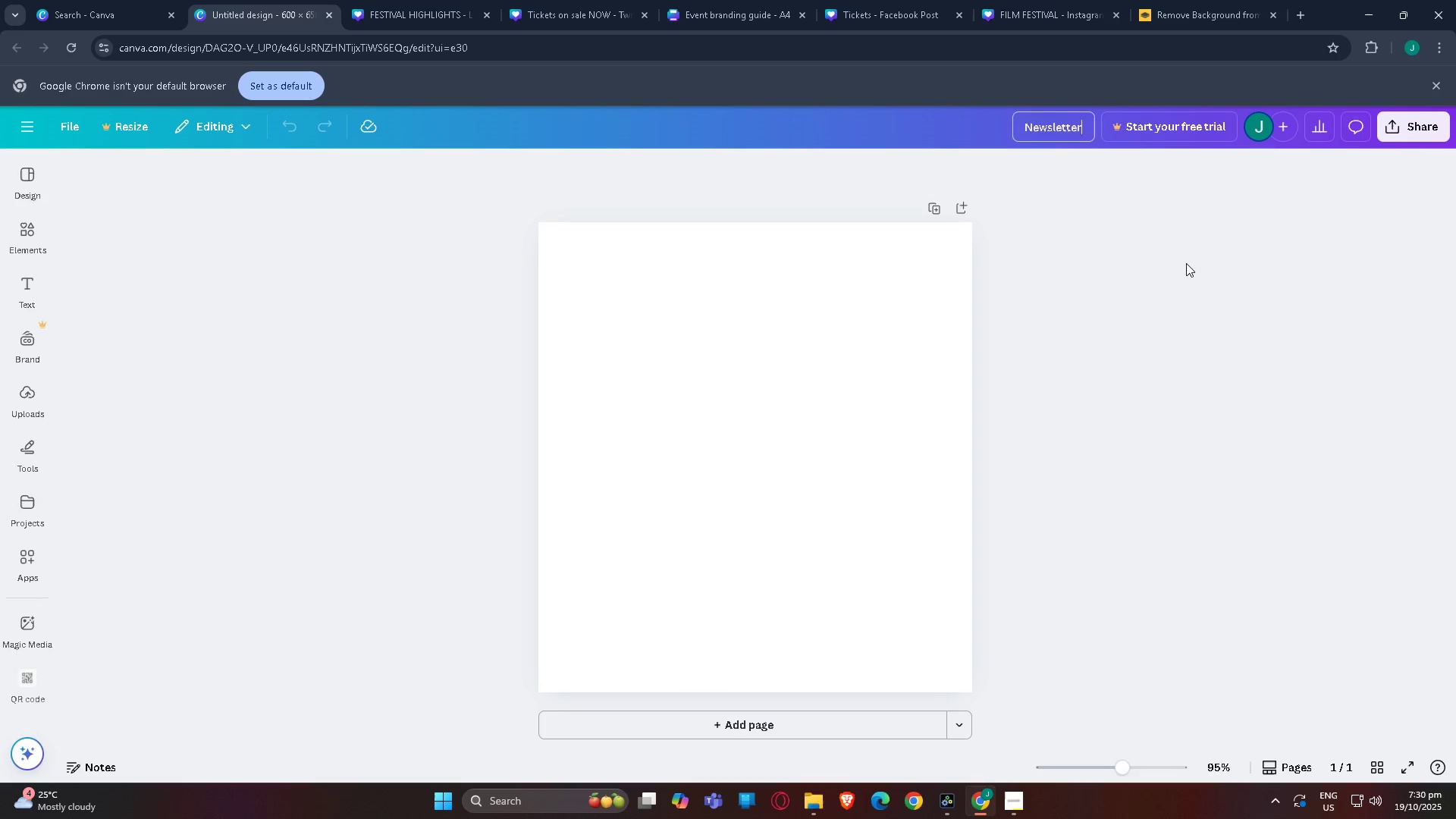 
left_click([1188, 266])
 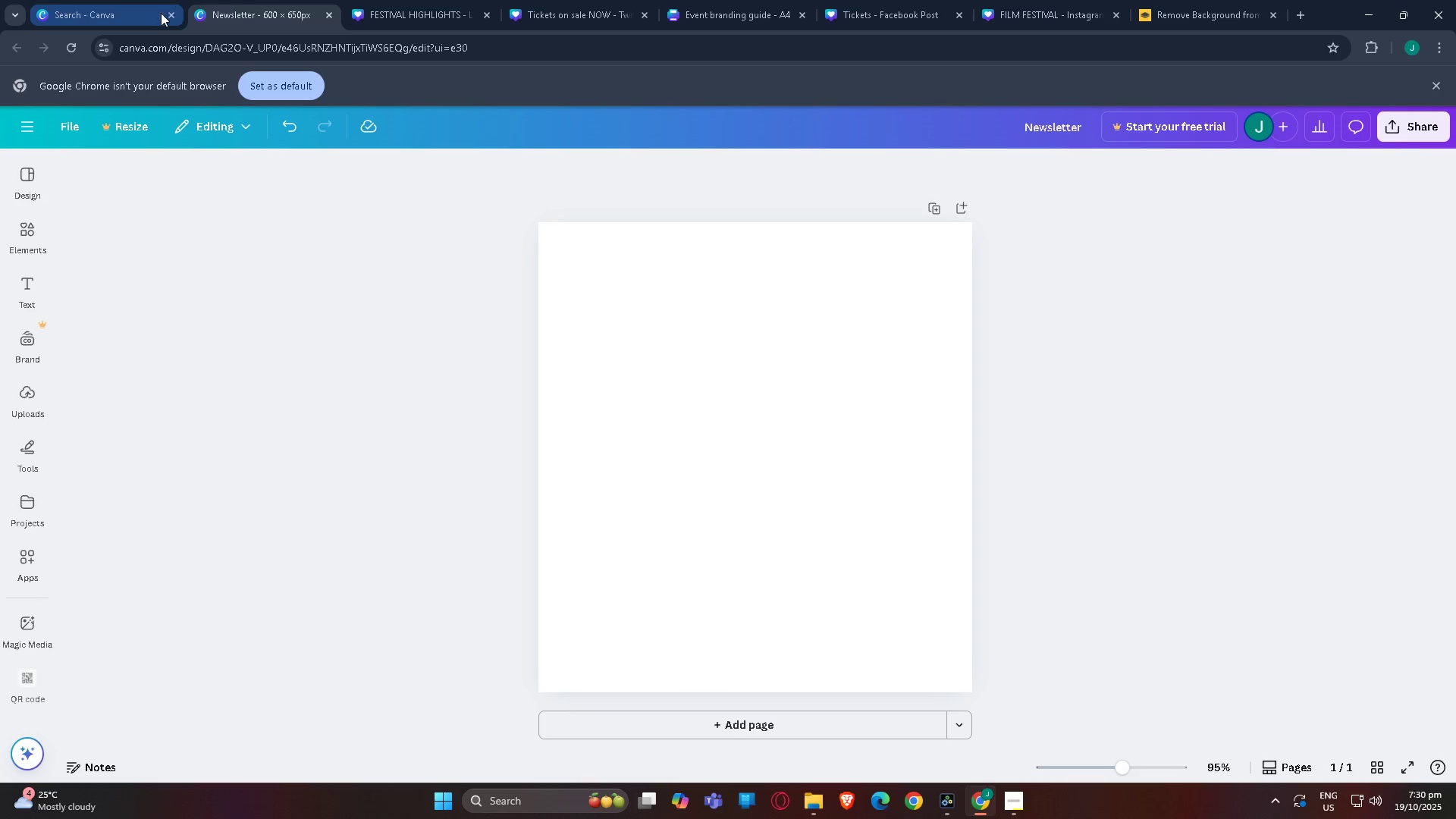 
left_click([117, 0])
 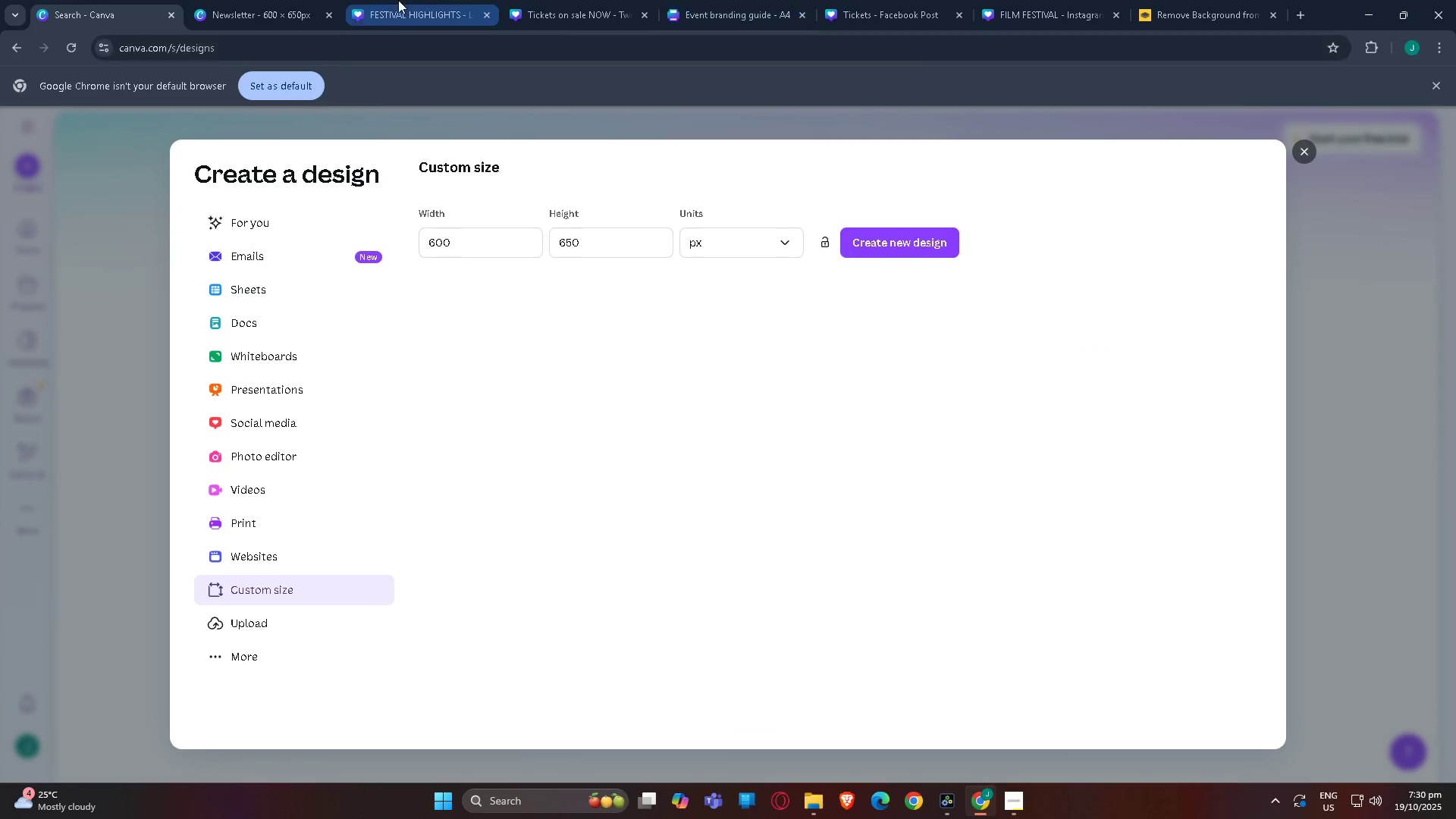 
left_click([392, 0])
 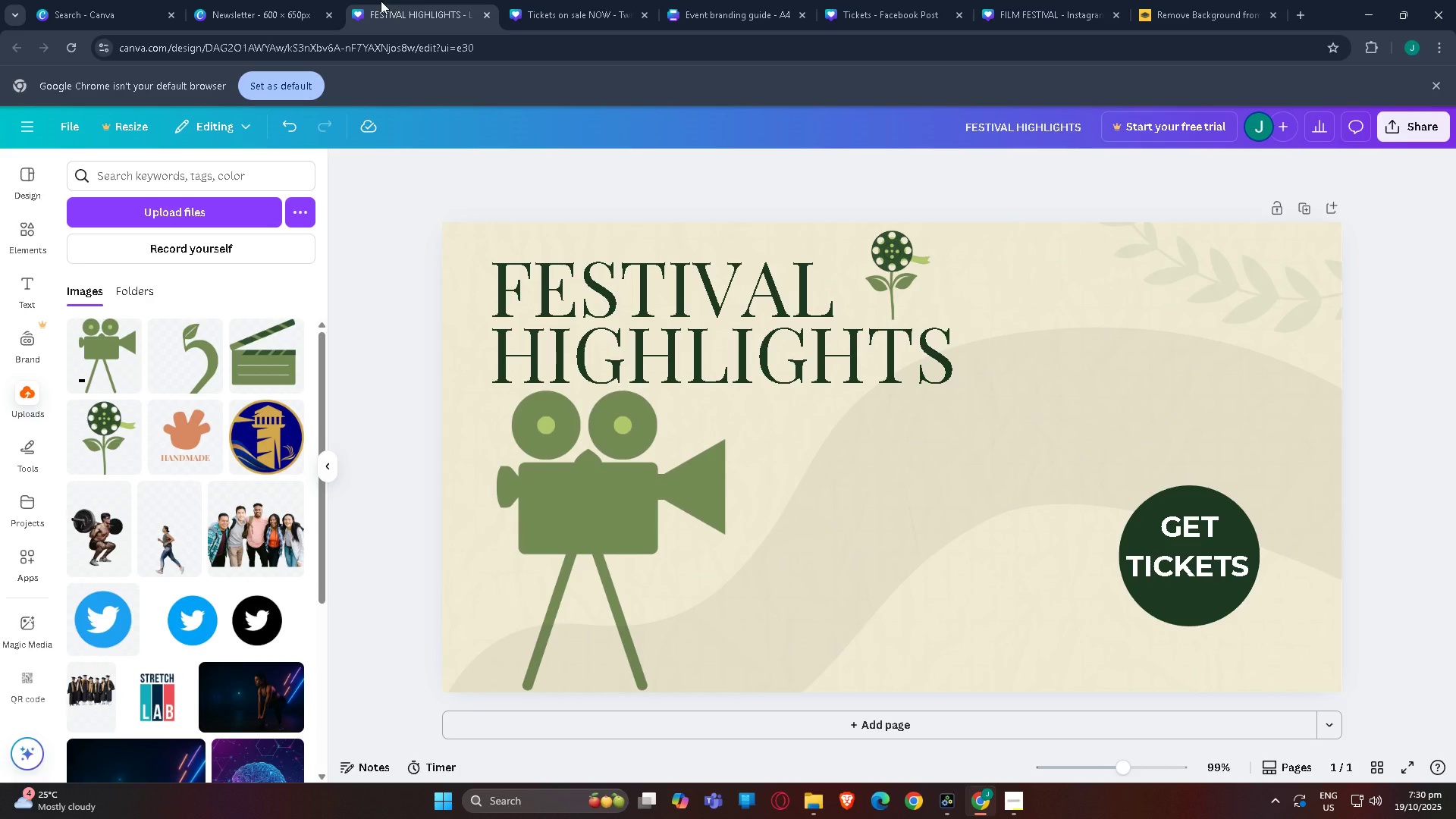 
wait(14.54)
 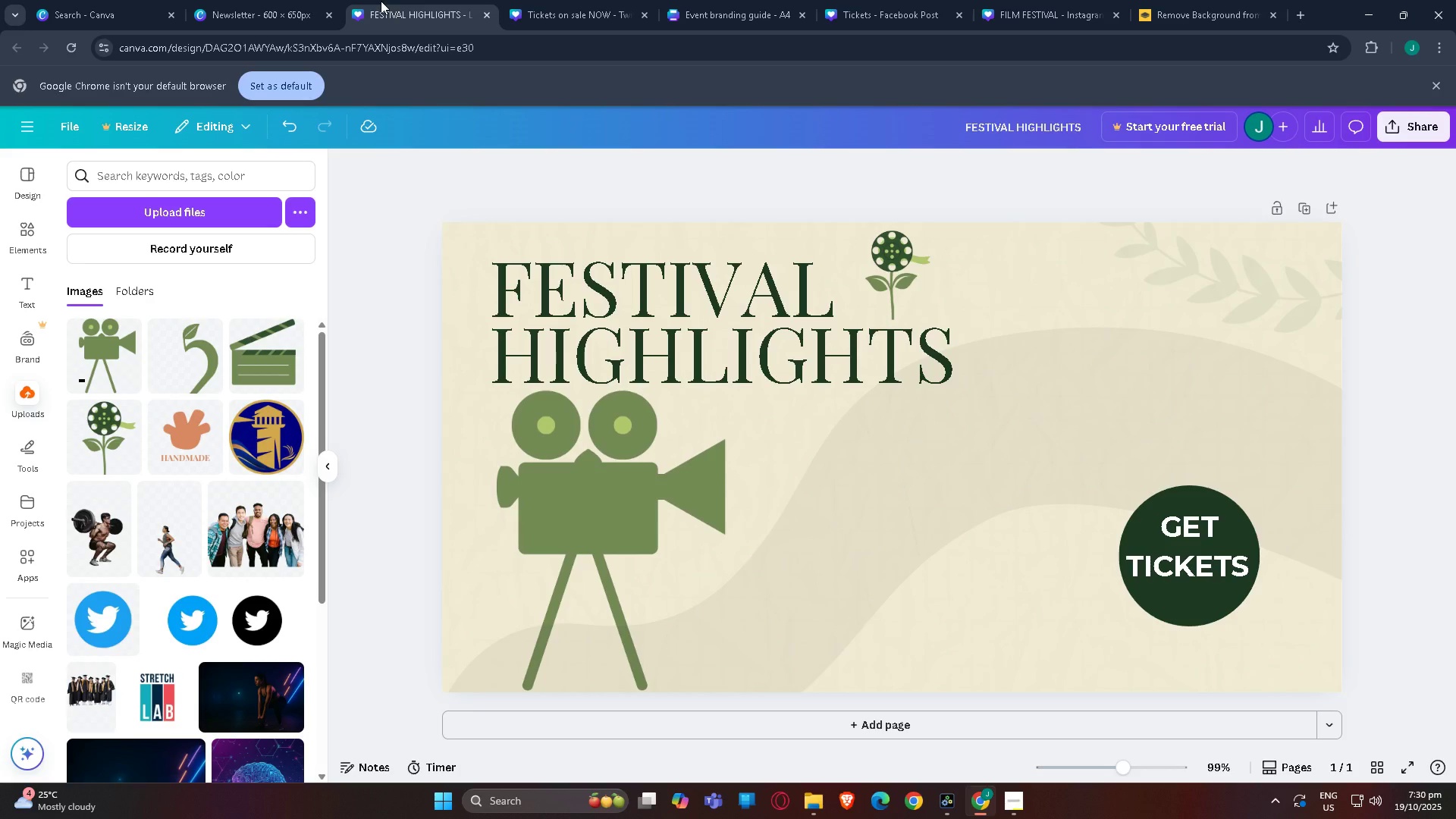 
double_click([265, 0])
 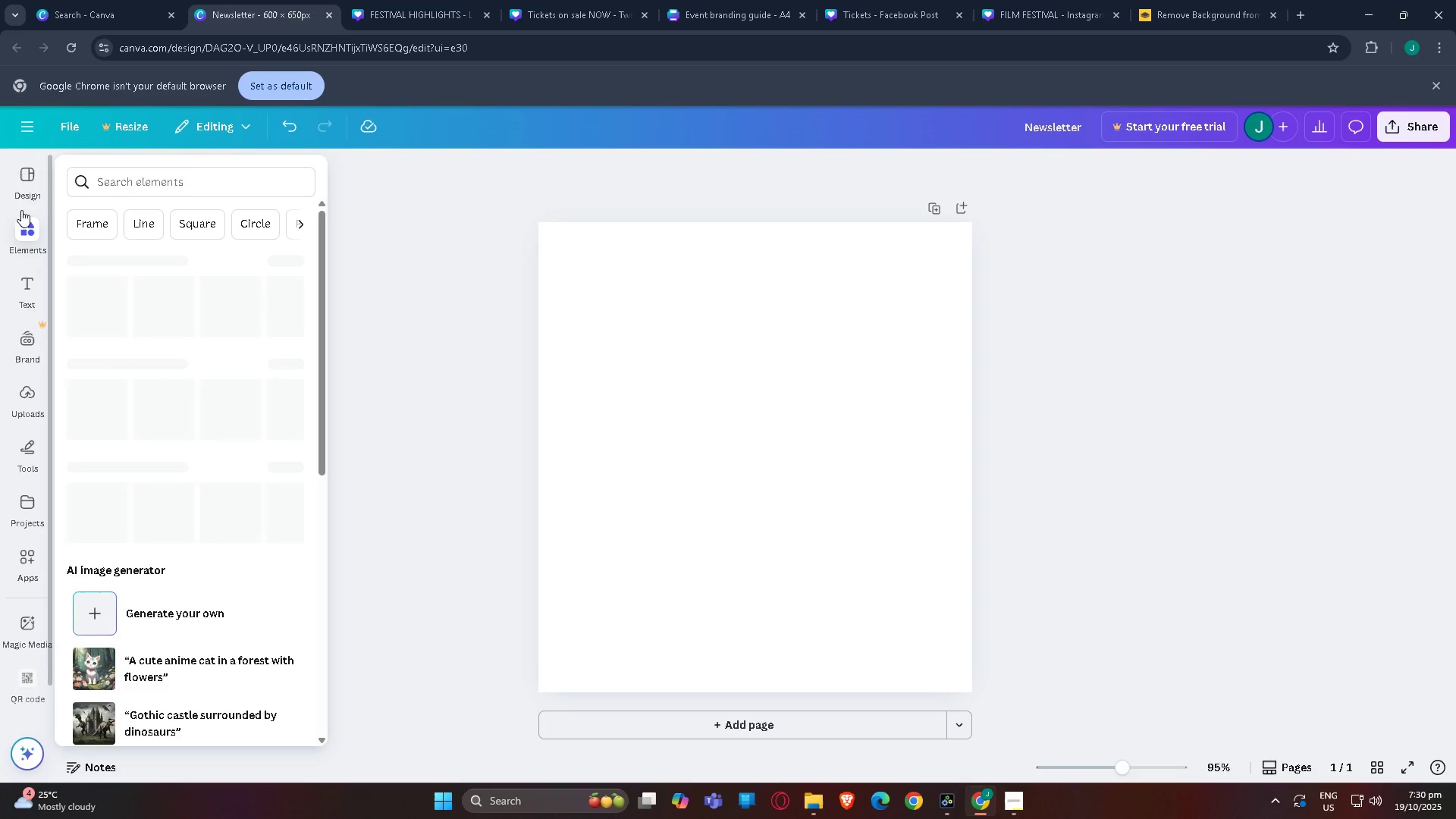 
left_click([17, 178])
 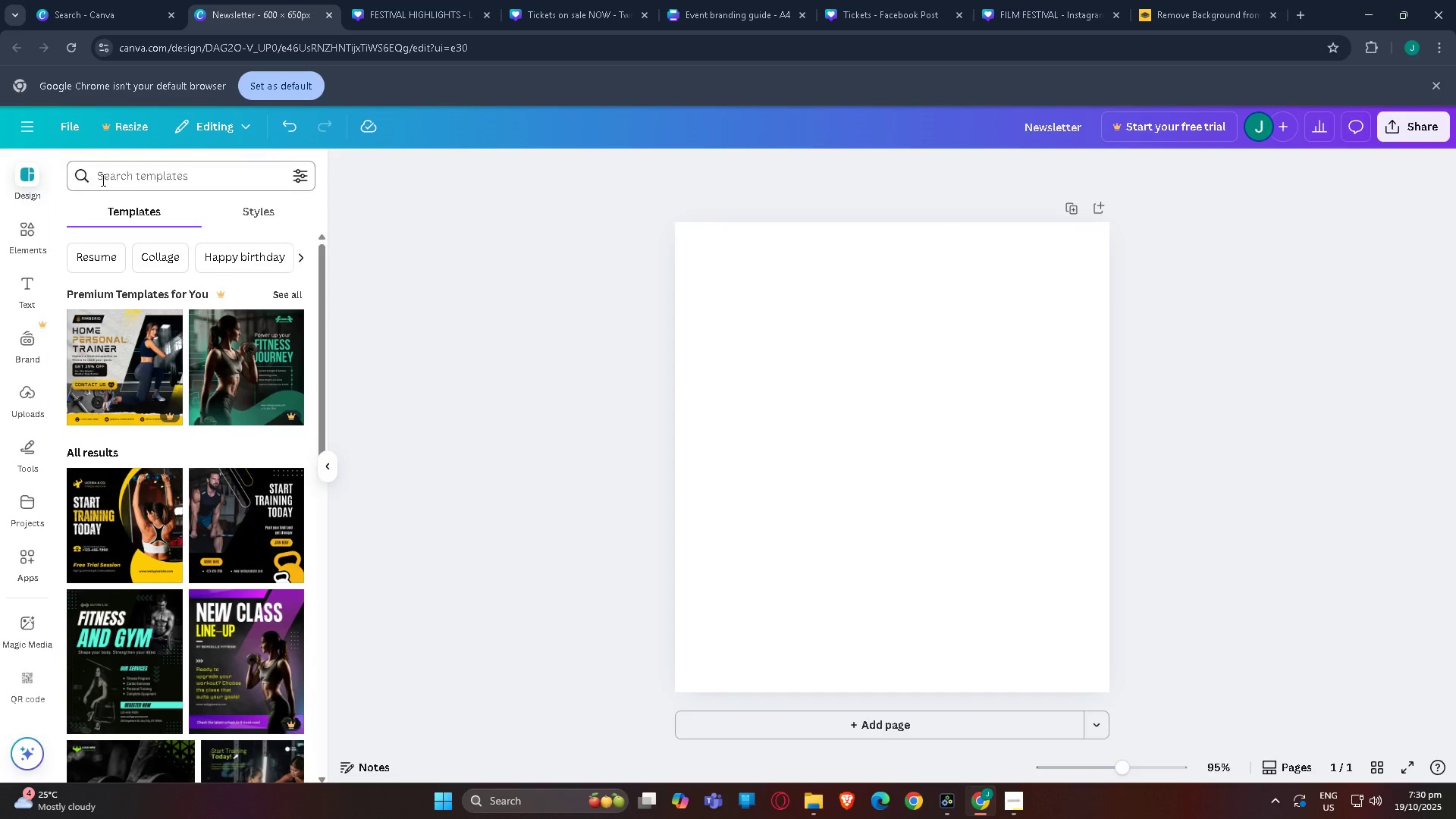 
left_click([102, 180])
 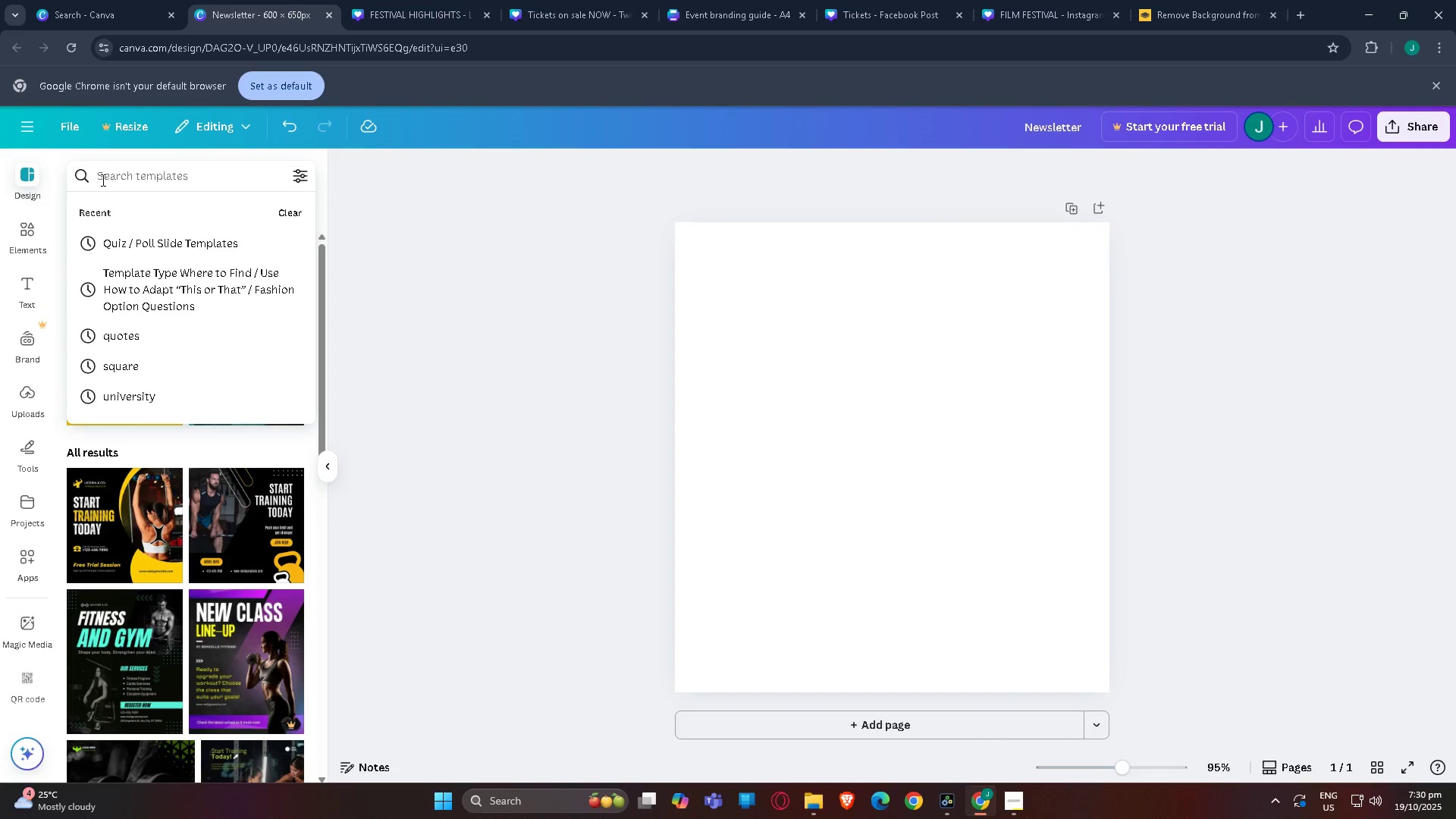 
type(NEWSLETTER)
 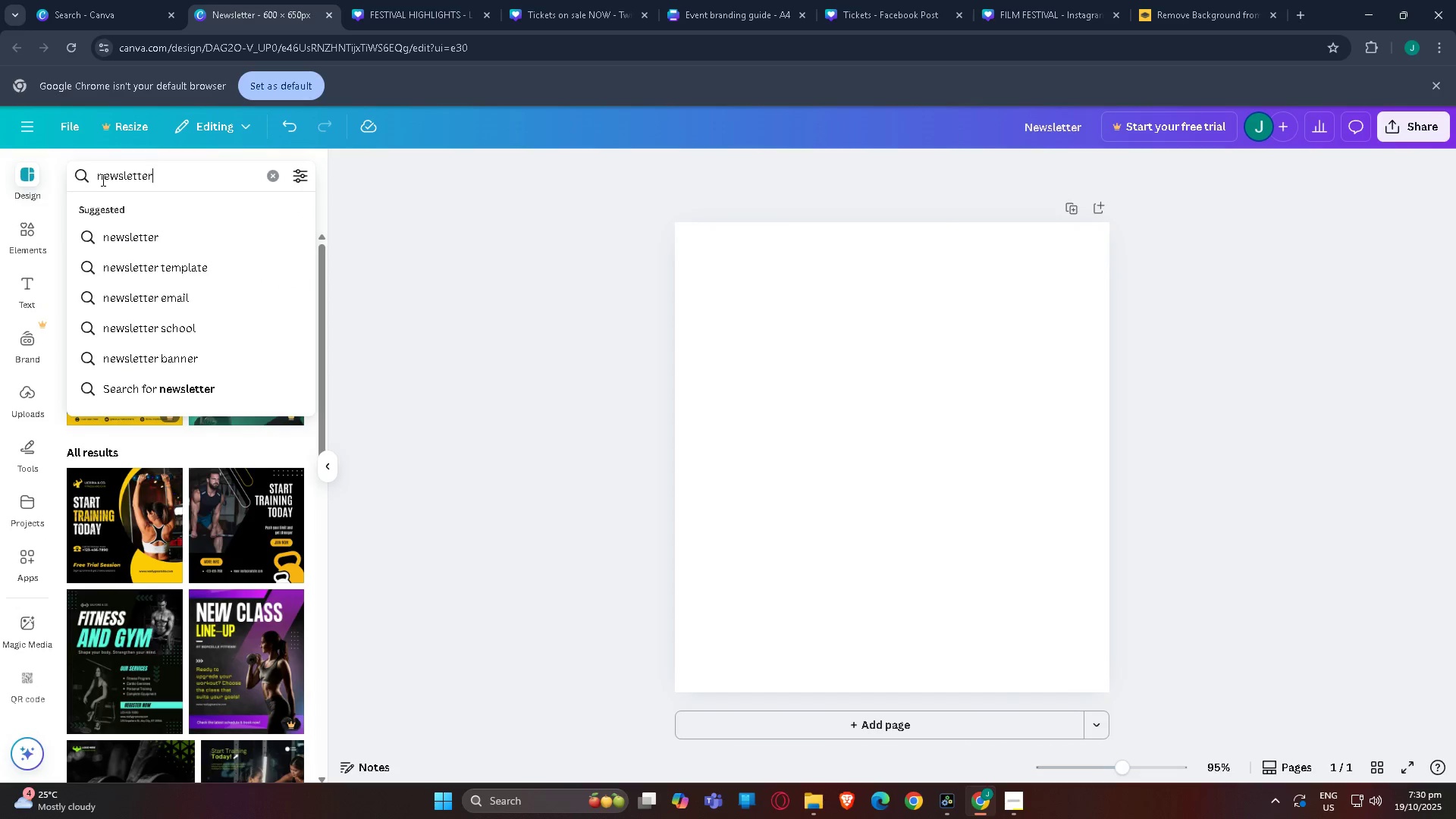 
key(Enter)
 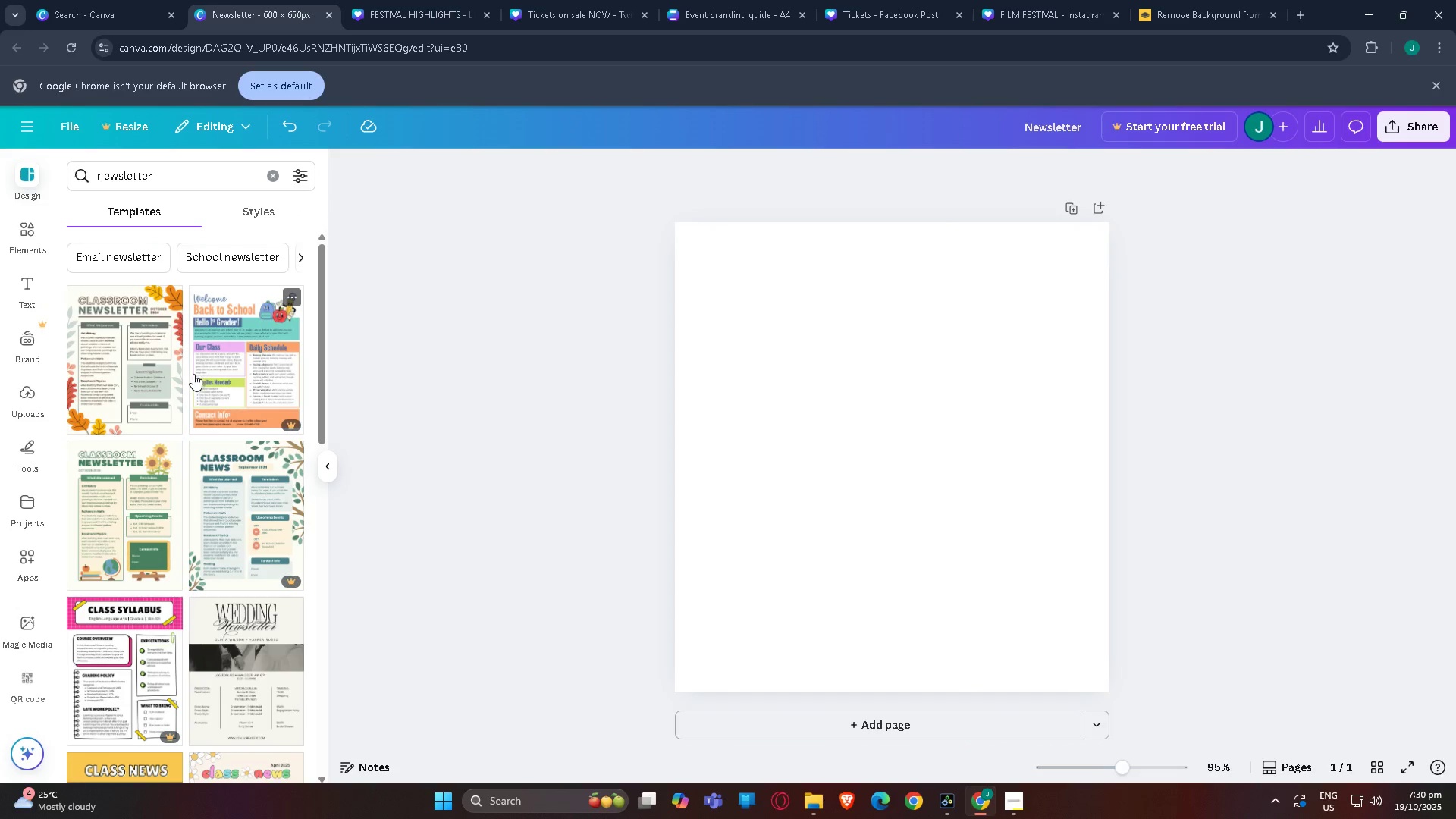 
scroll: coordinate [196, 570], scroll_direction: down, amount: 28.0
 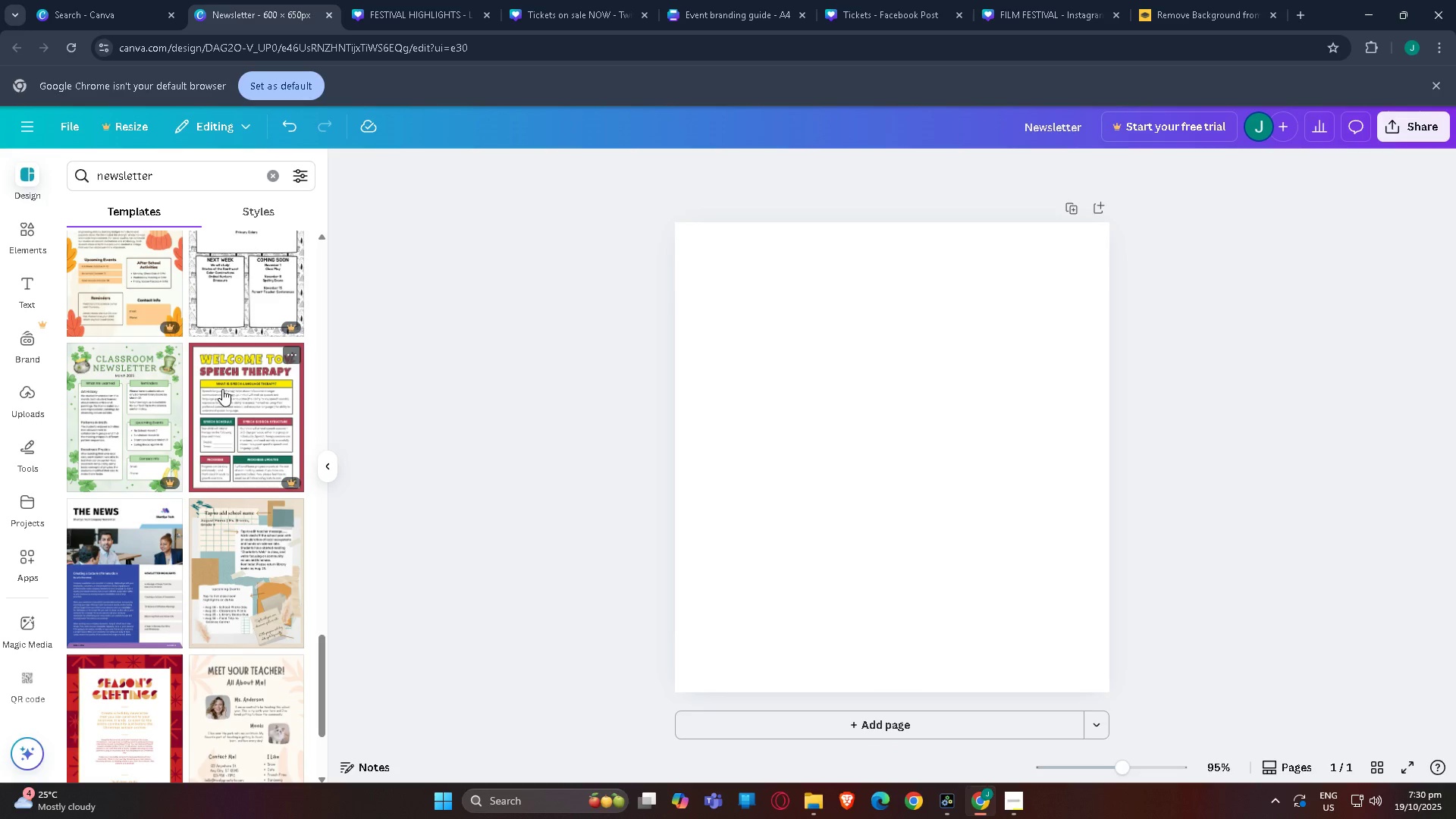 
left_click([295, 353])
 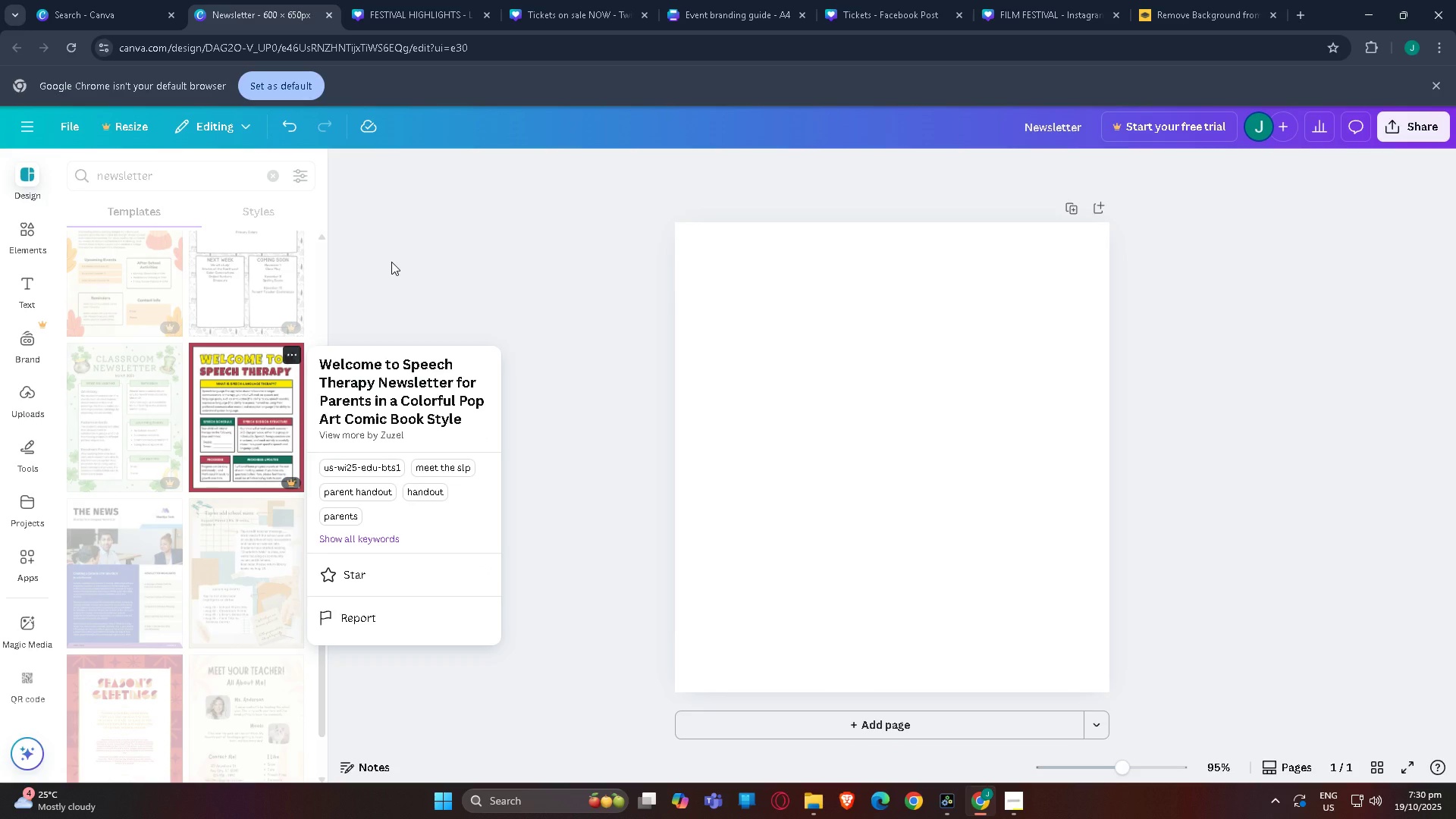 
left_click([391, 262])
 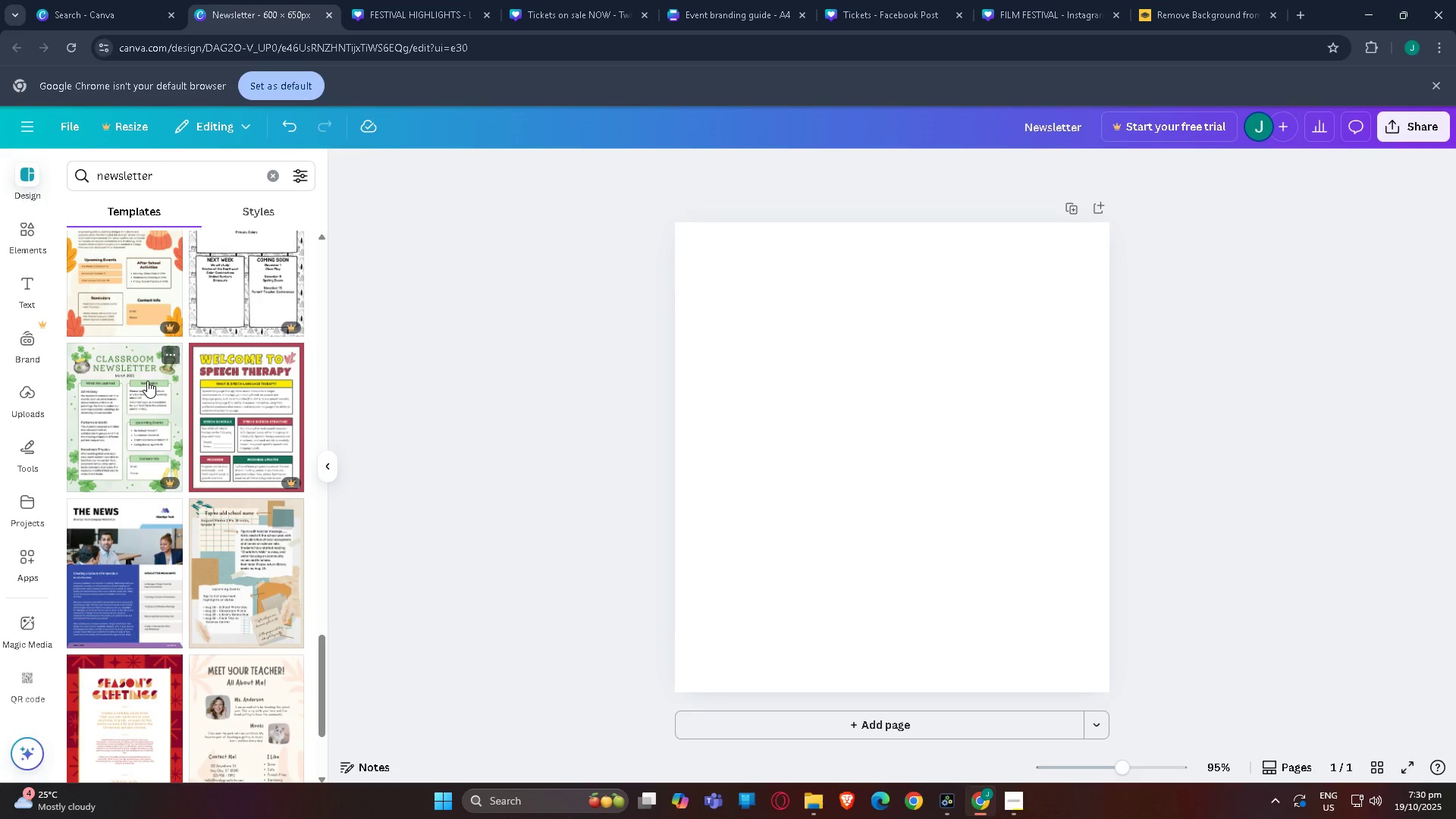 
scroll: coordinate [145, 417], scroll_direction: down, amount: 39.0
 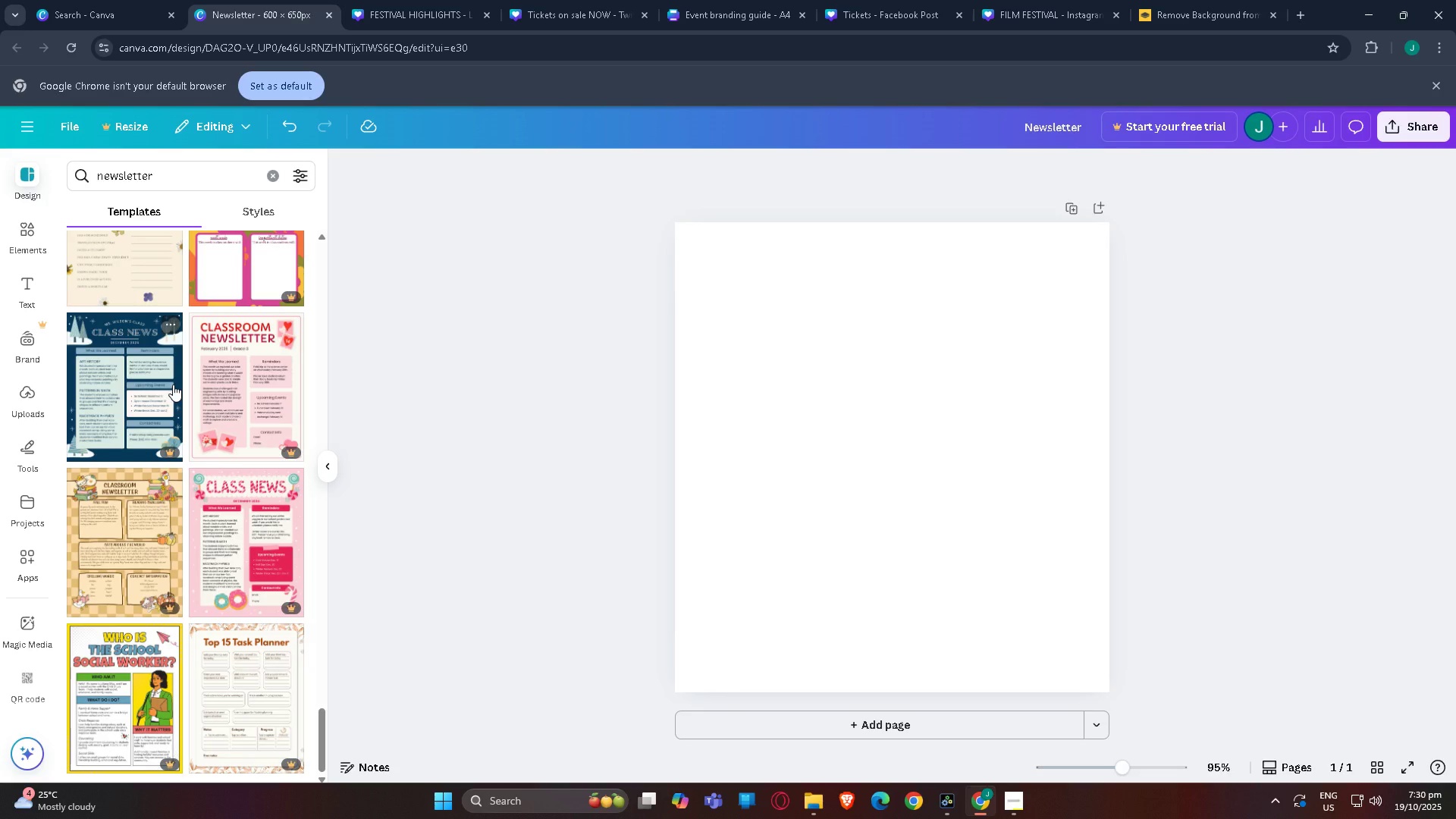 
wait(7.46)
 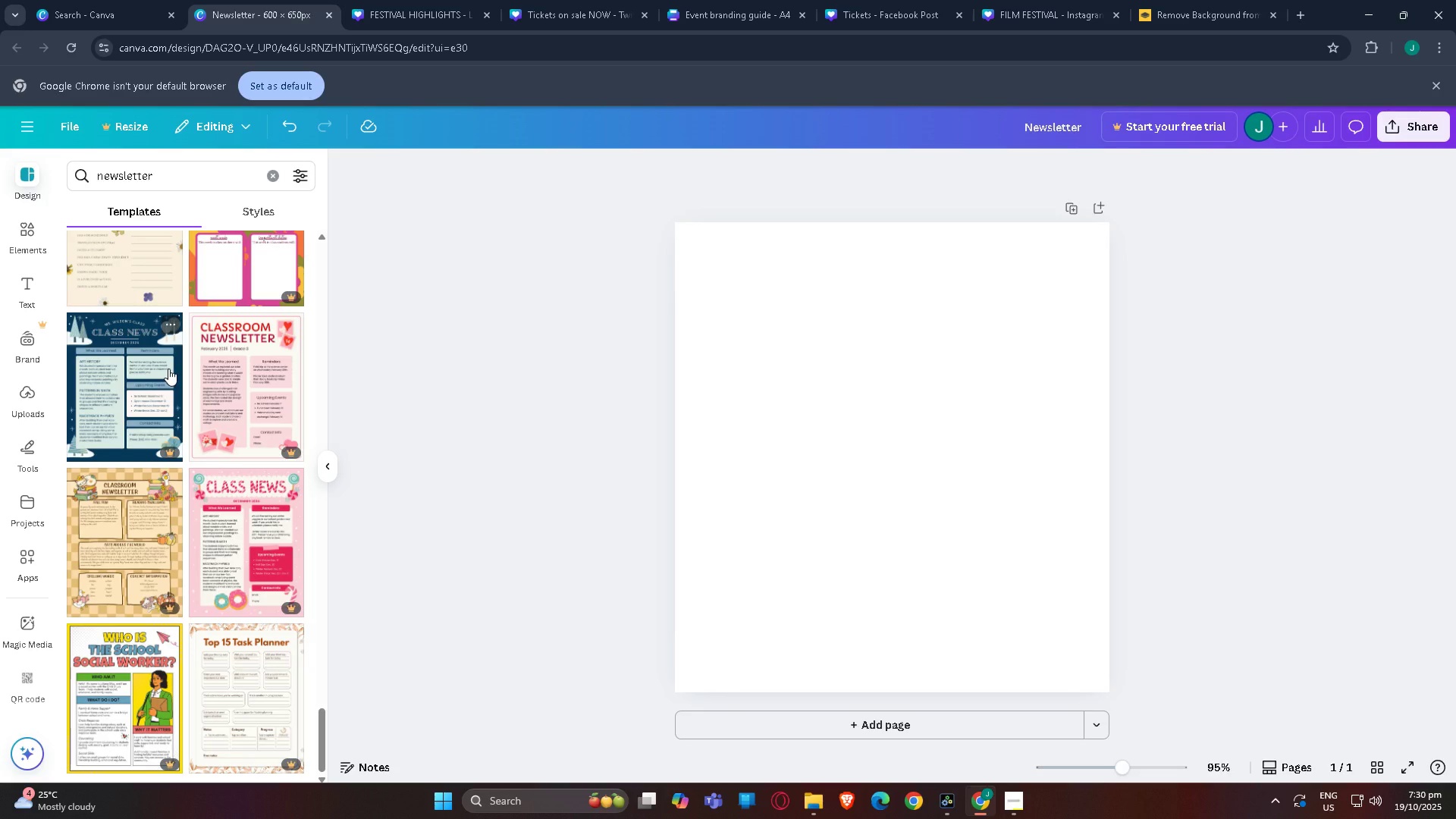 
scroll: coordinate [173, 382], scroll_direction: down, amount: 1.0
 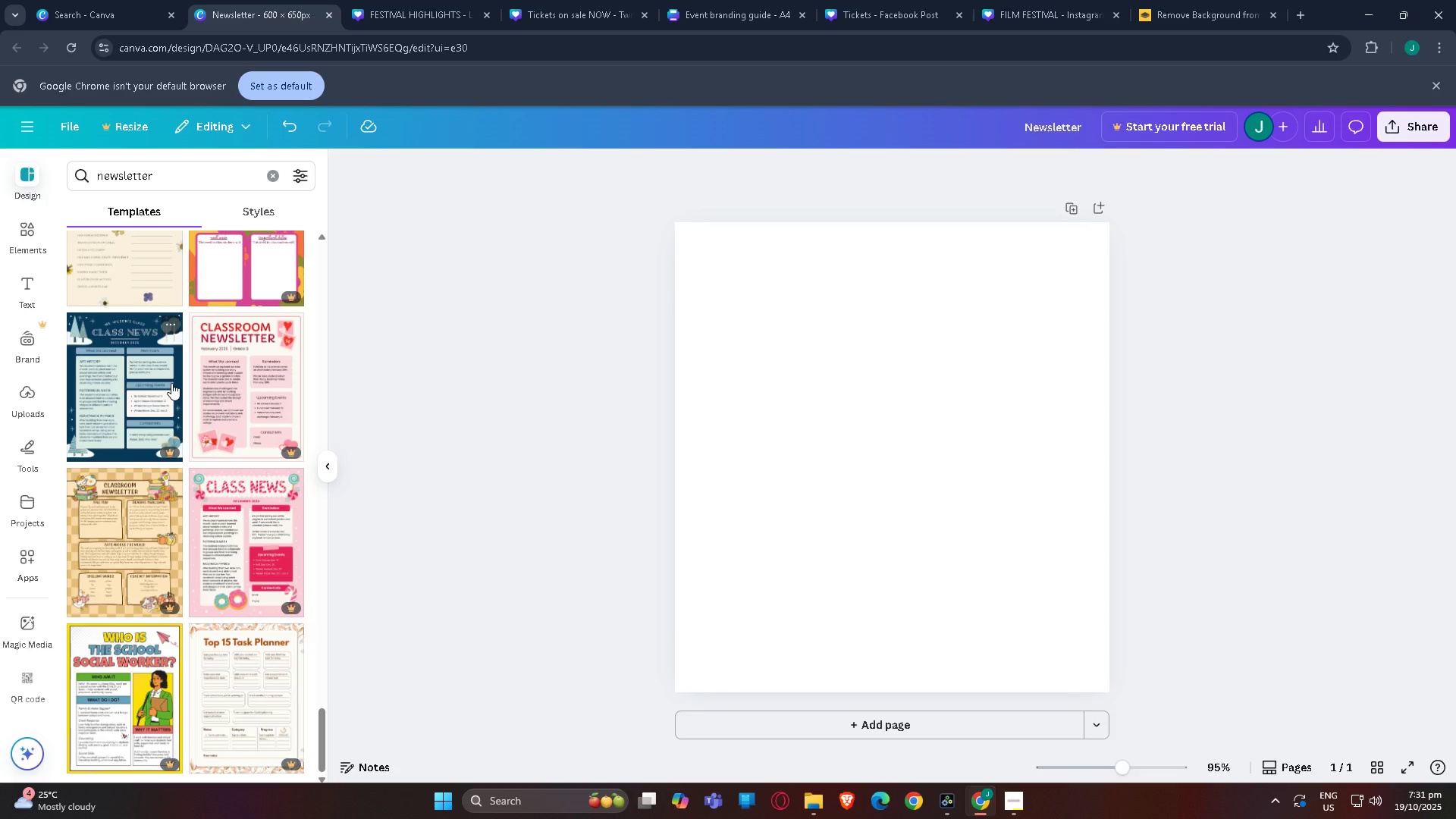 
wait(44.63)
 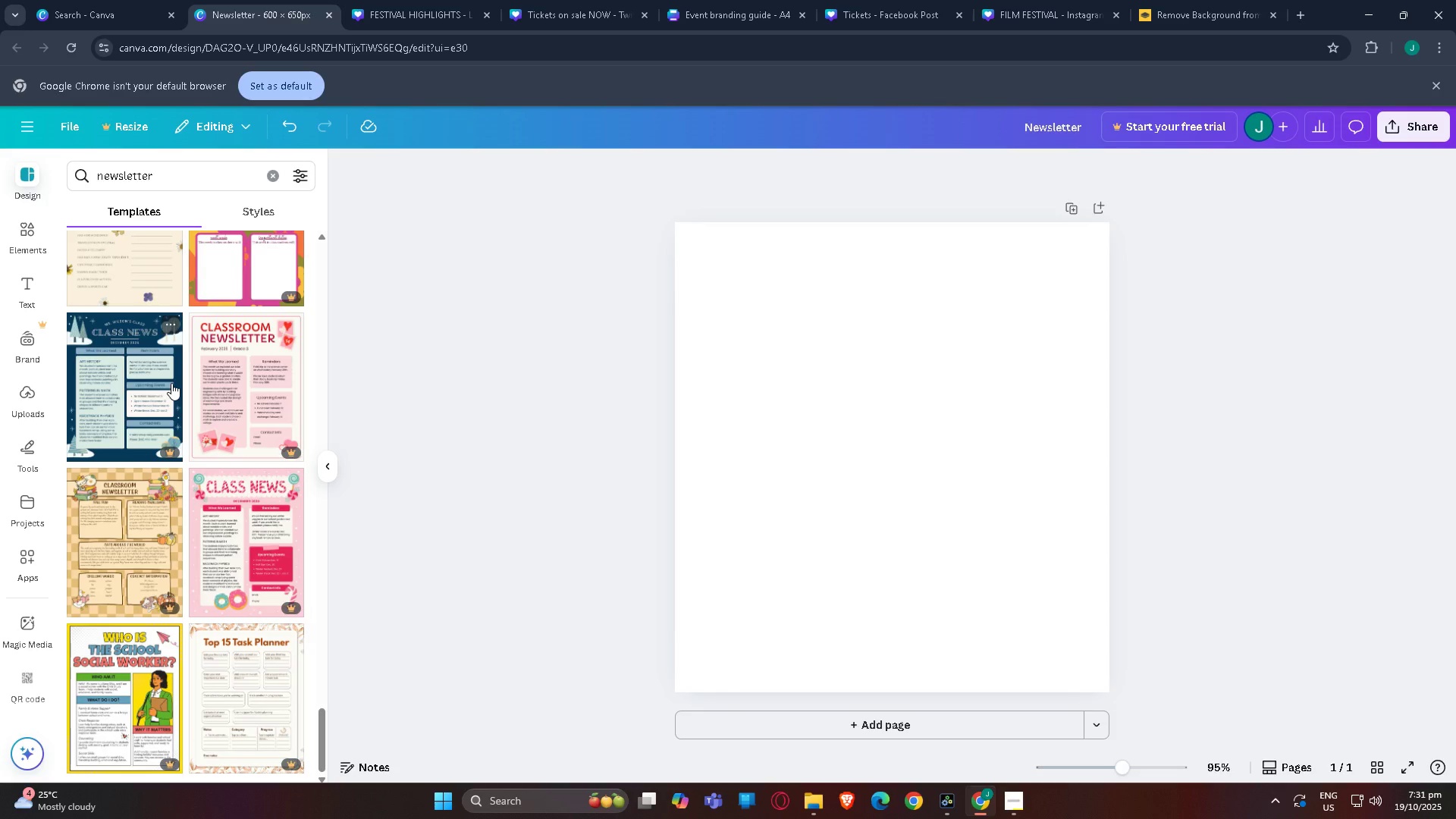 
left_click([391, 0])
 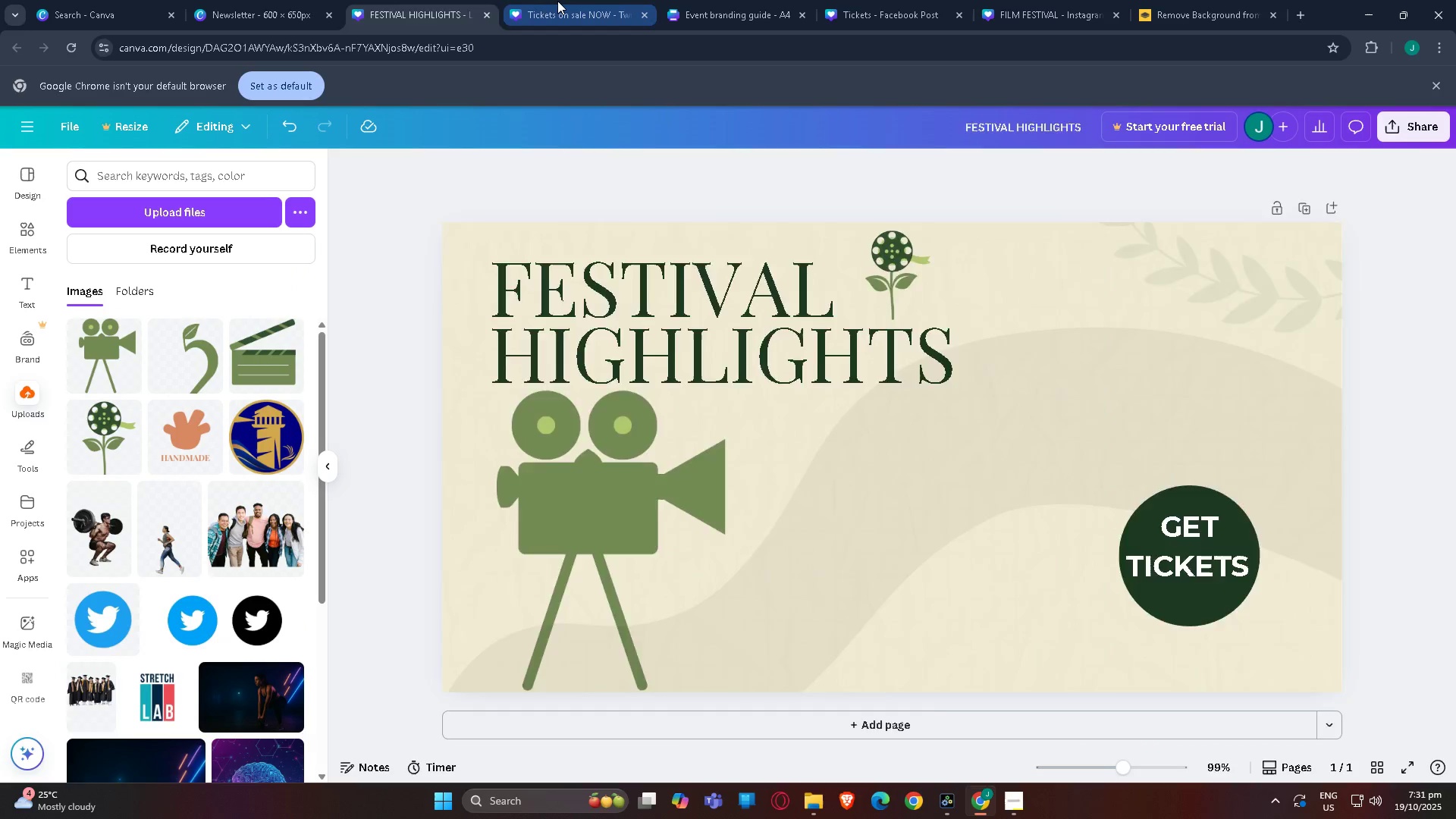 
left_click([557, 1])
 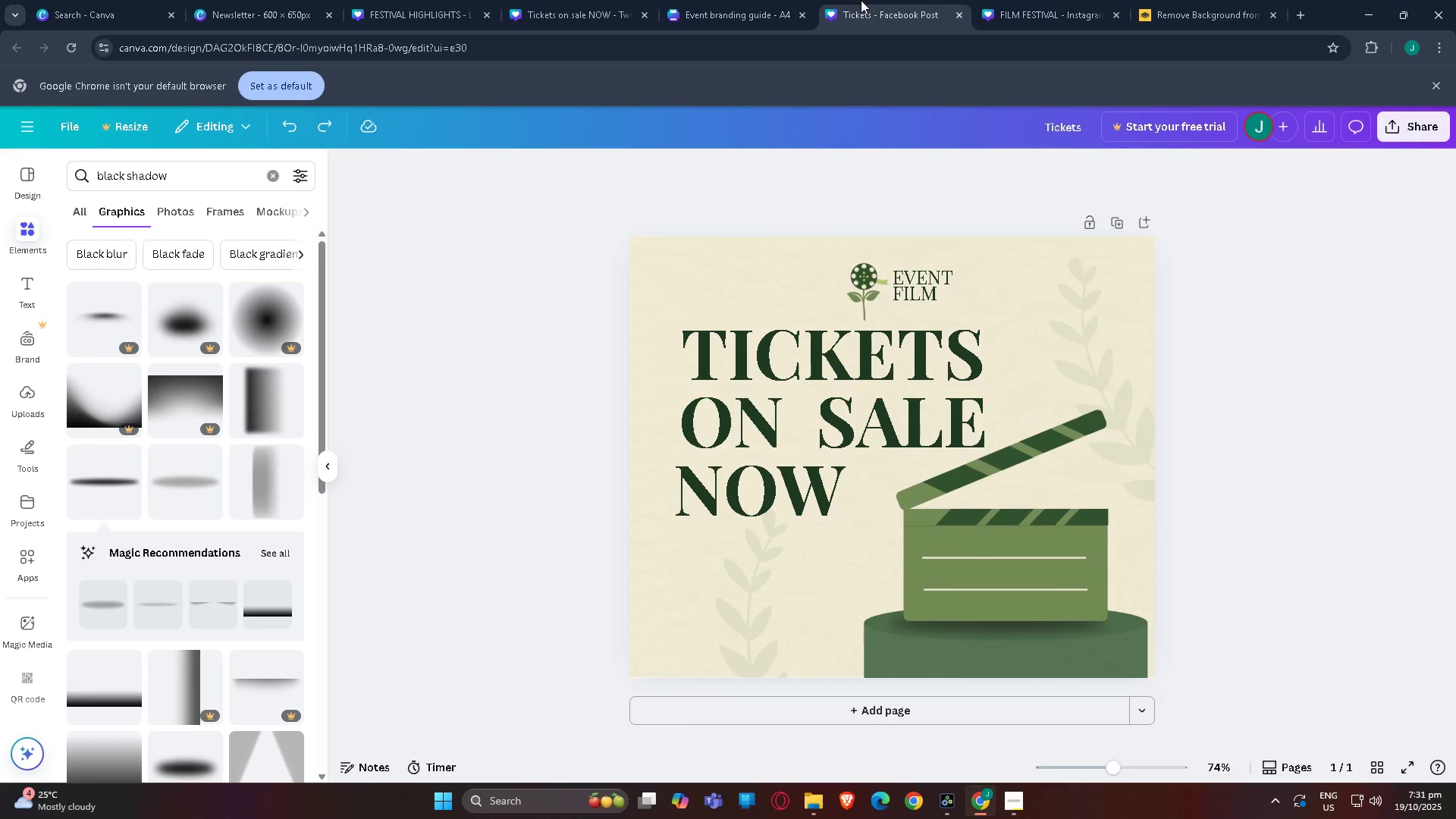 
left_click([994, 1])
 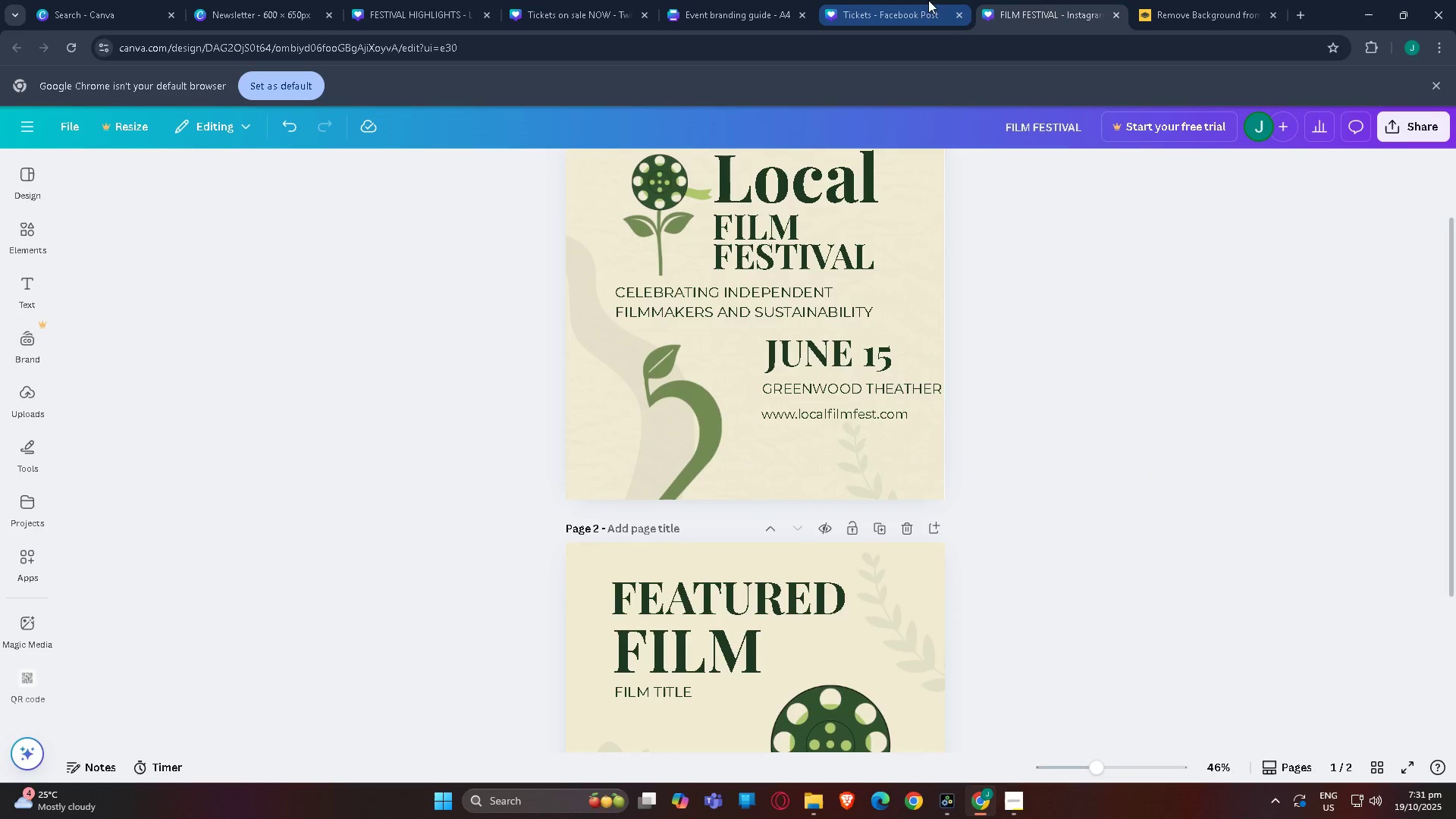 
mouse_move([894, 0])
 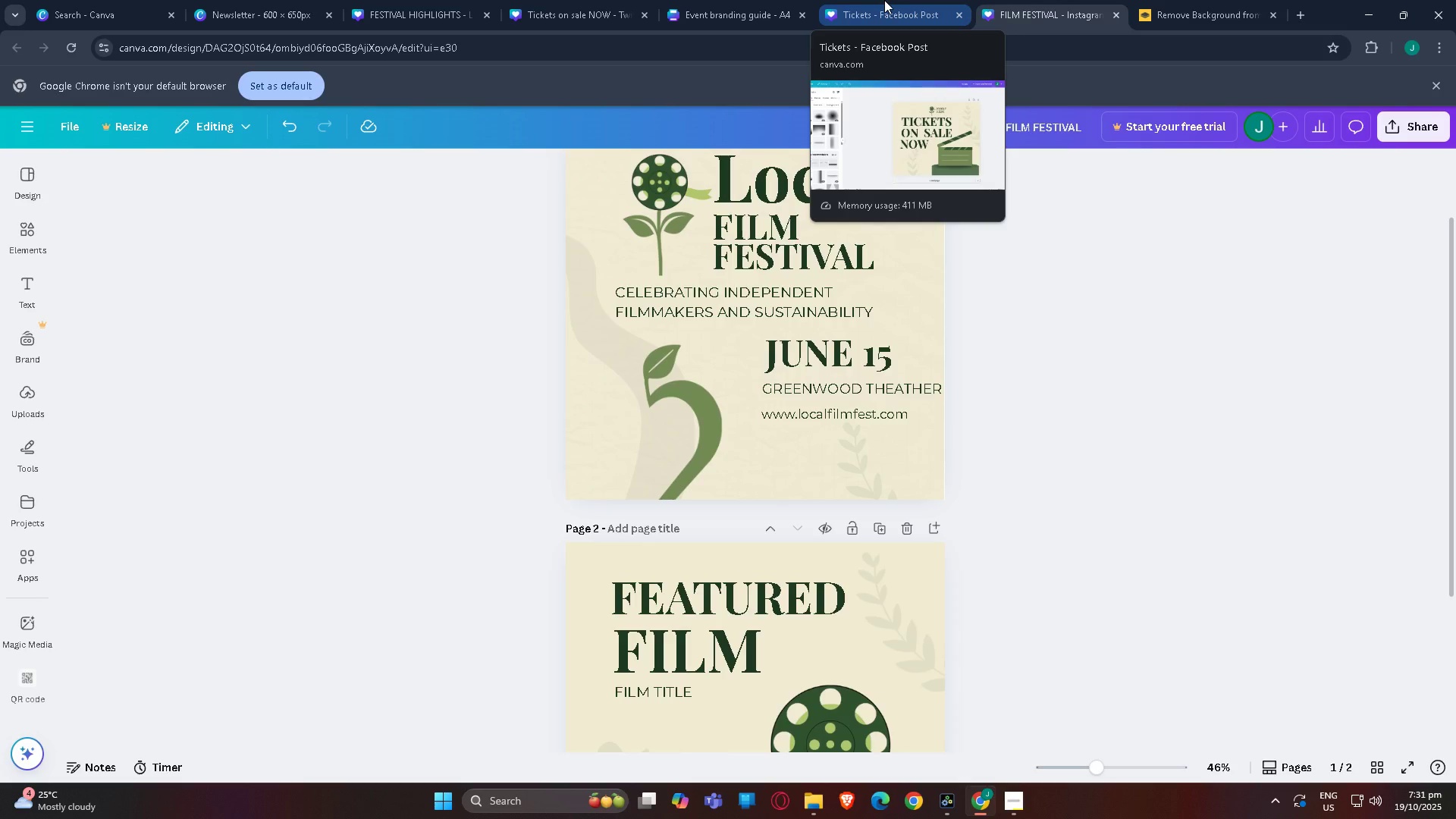 
wait(10.31)
 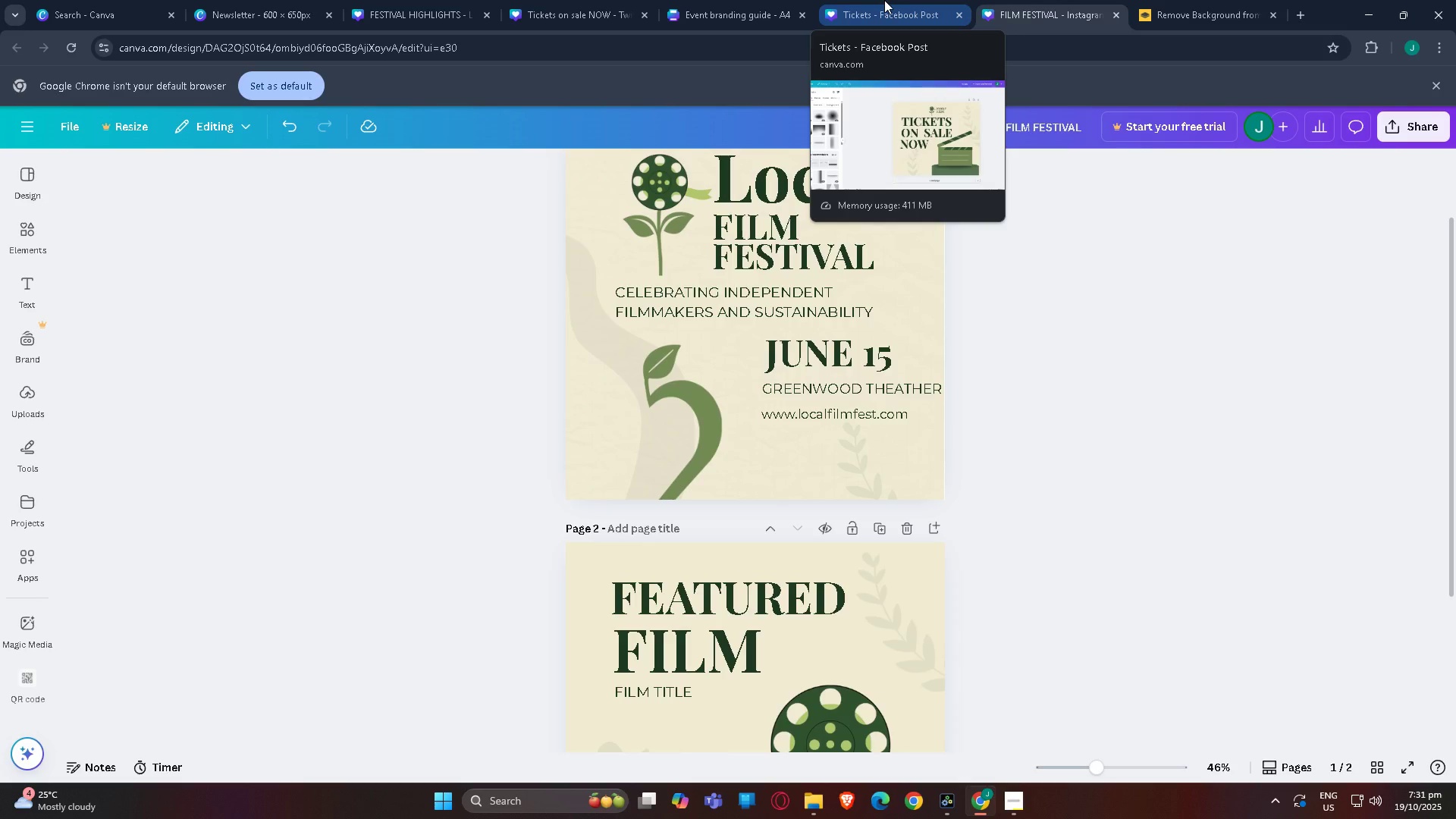 
left_click([1007, 818])